 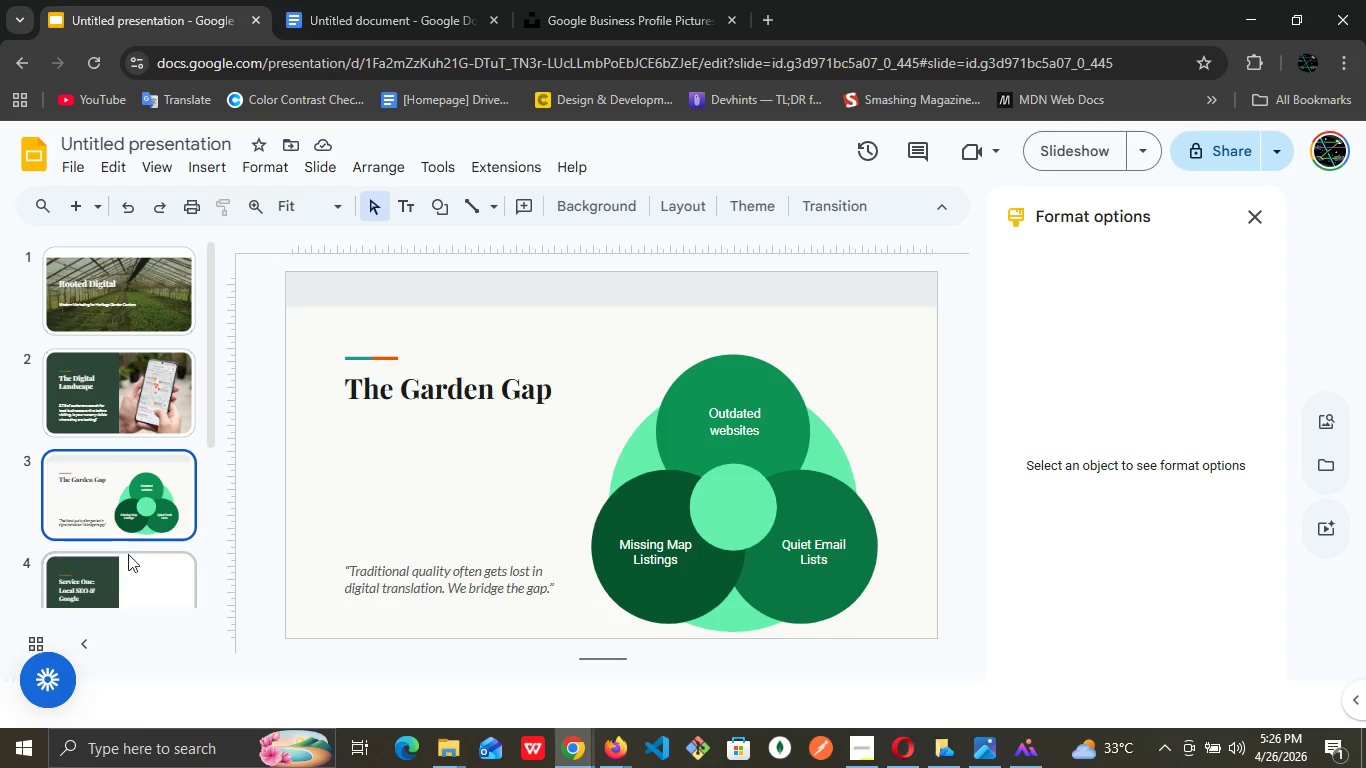 
left_click([119, 595])
 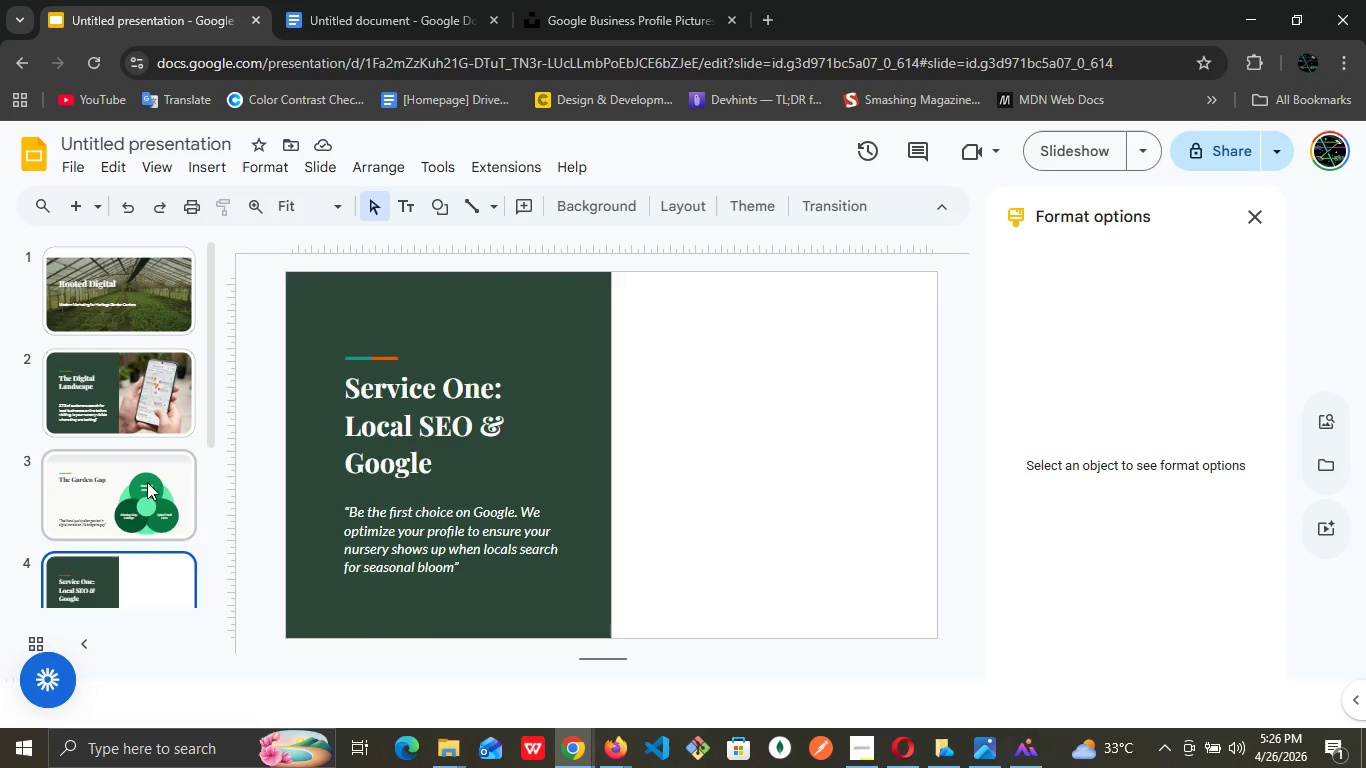 
double_click([148, 478])
 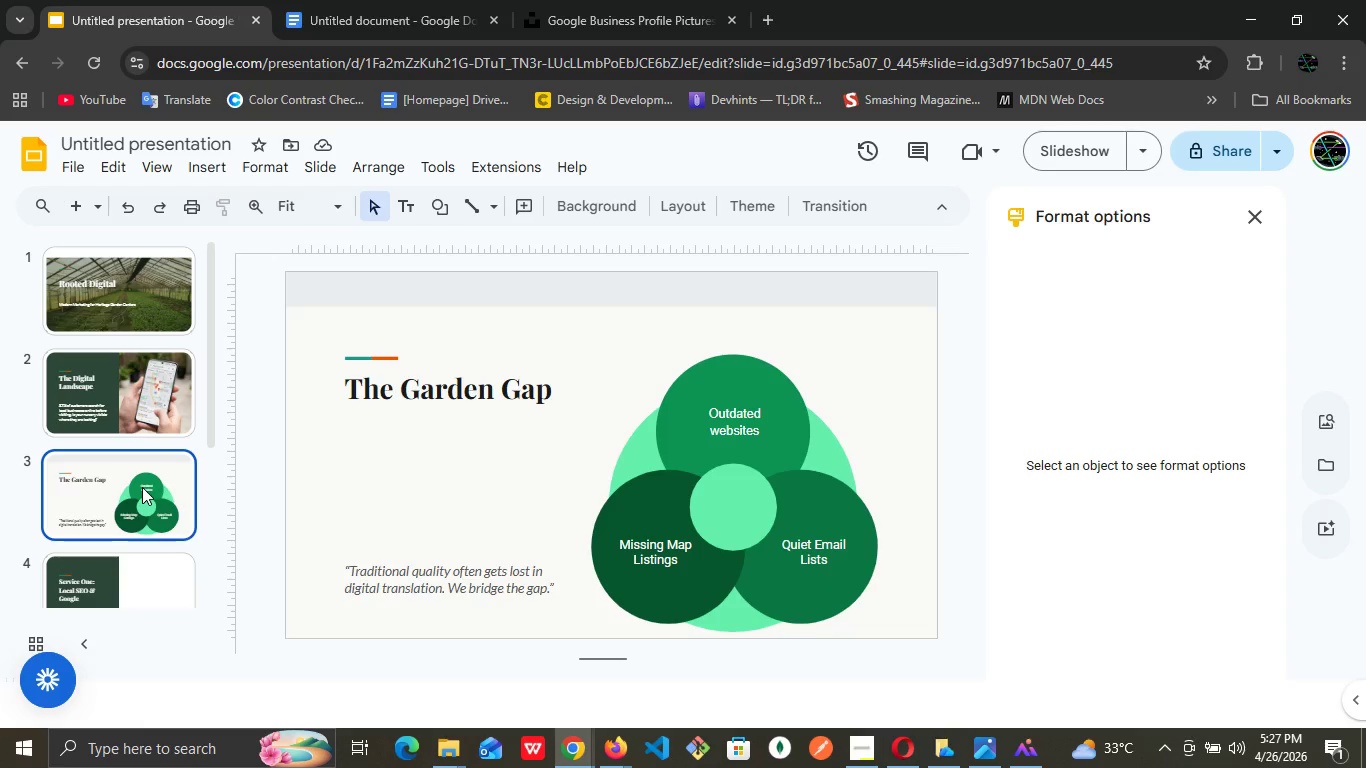 
wait(20.55)
 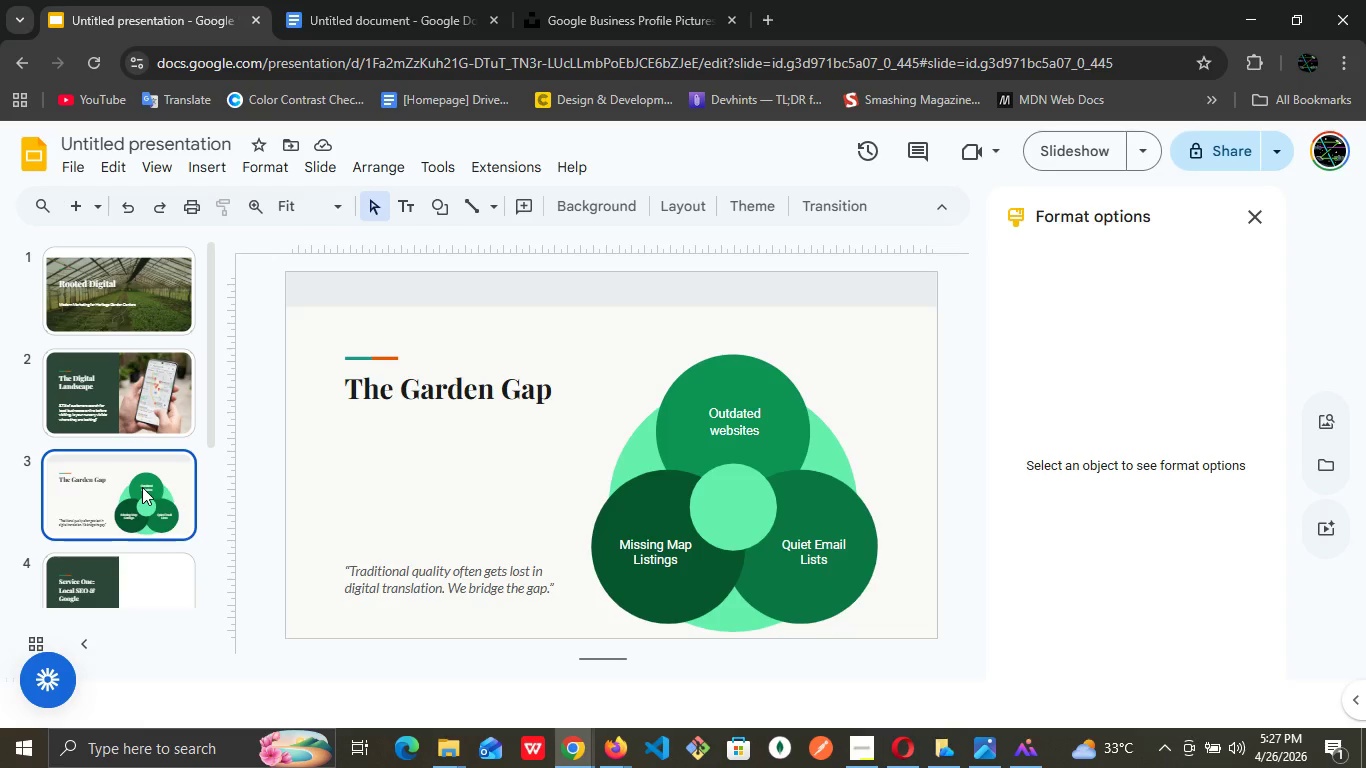 
mouse_move([371, 6])
 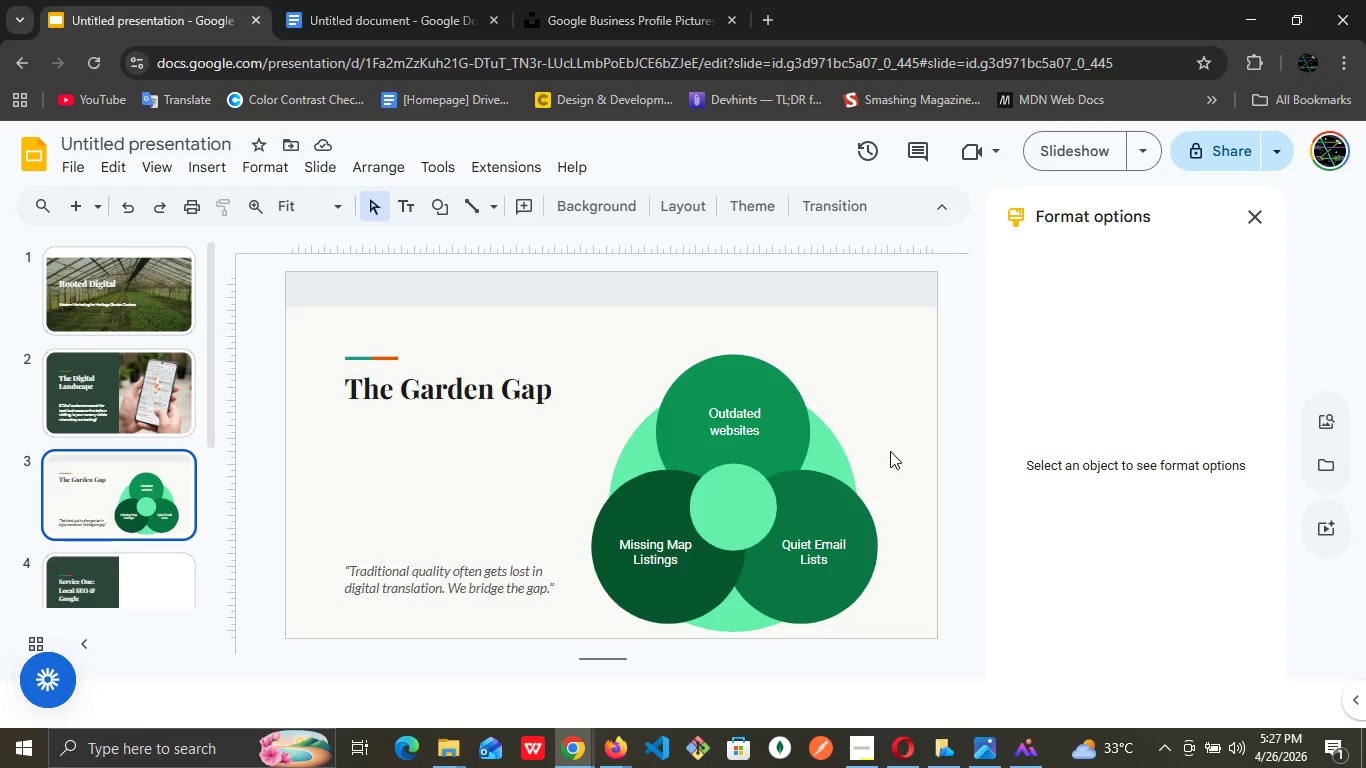 
wait(33.81)
 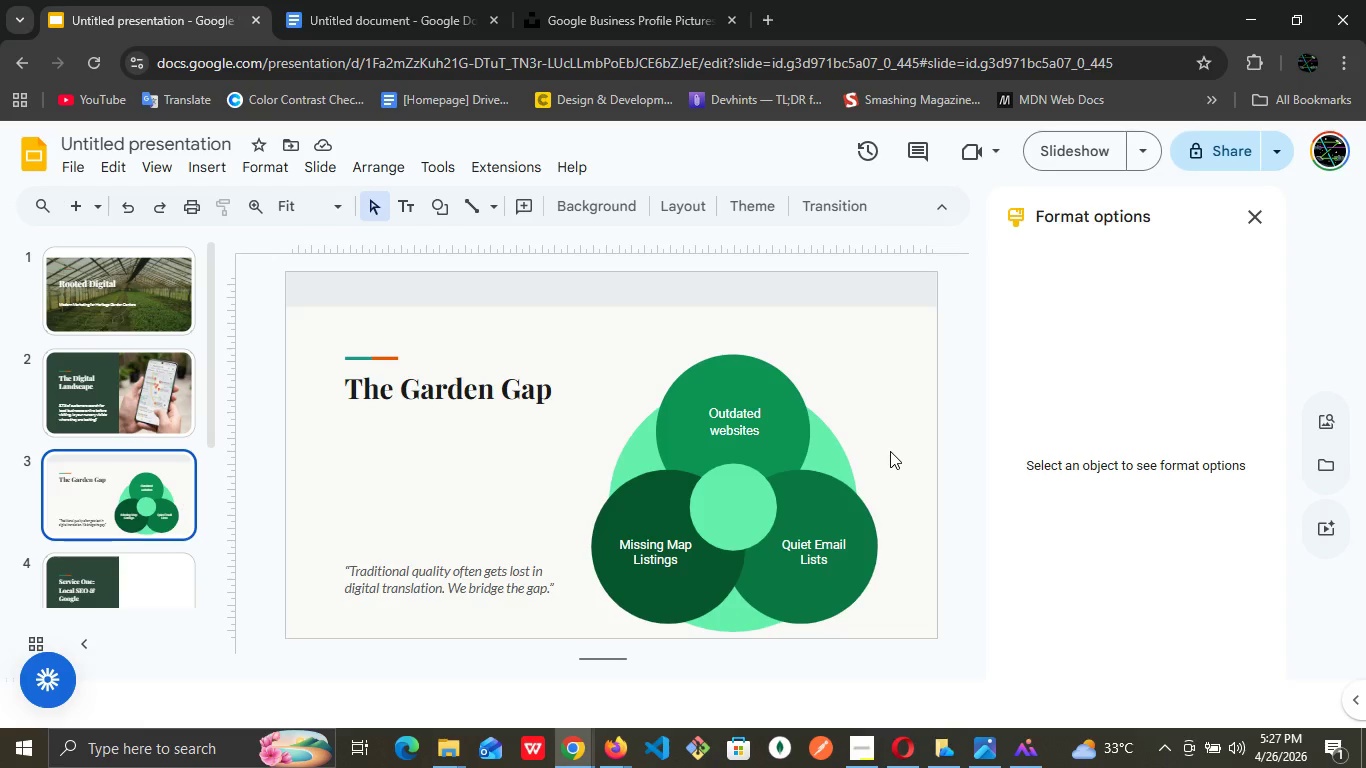 
left_click([115, 510])
 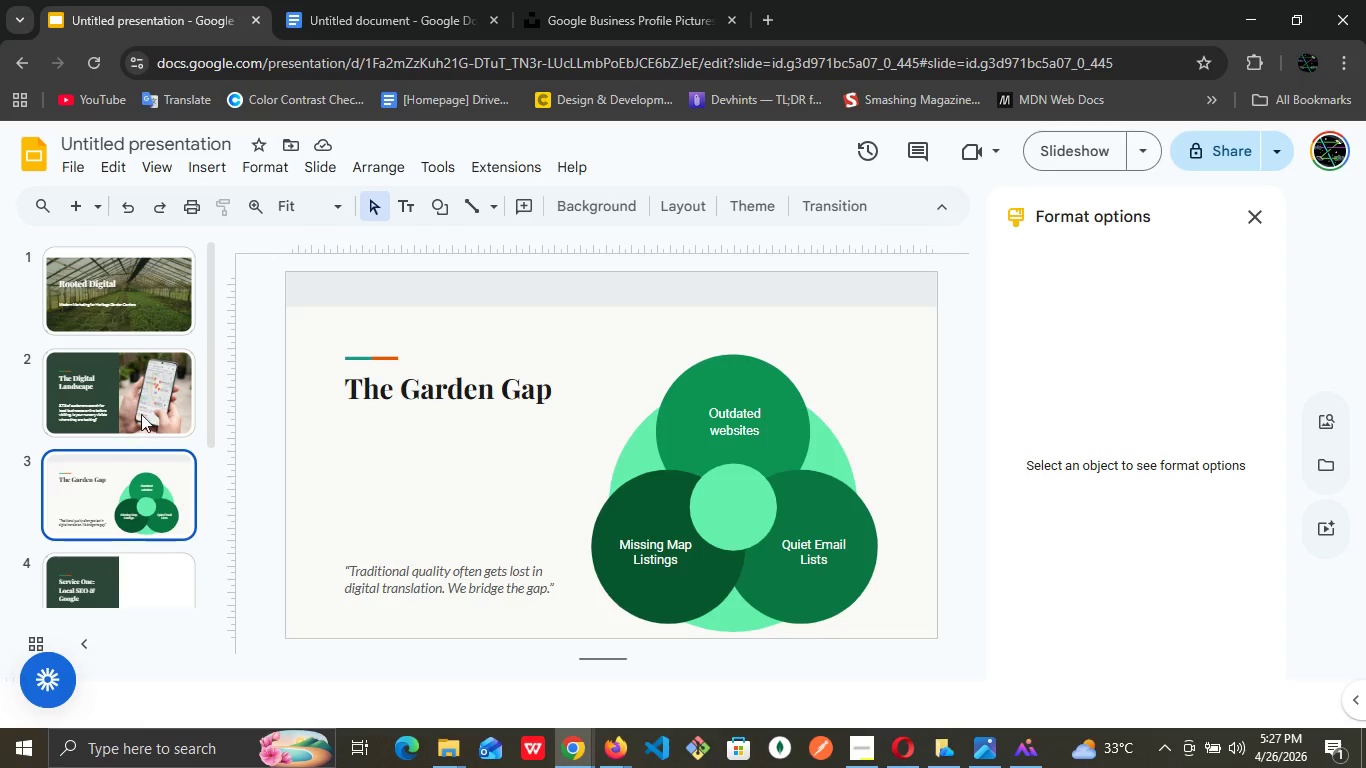 
left_click([141, 414])
 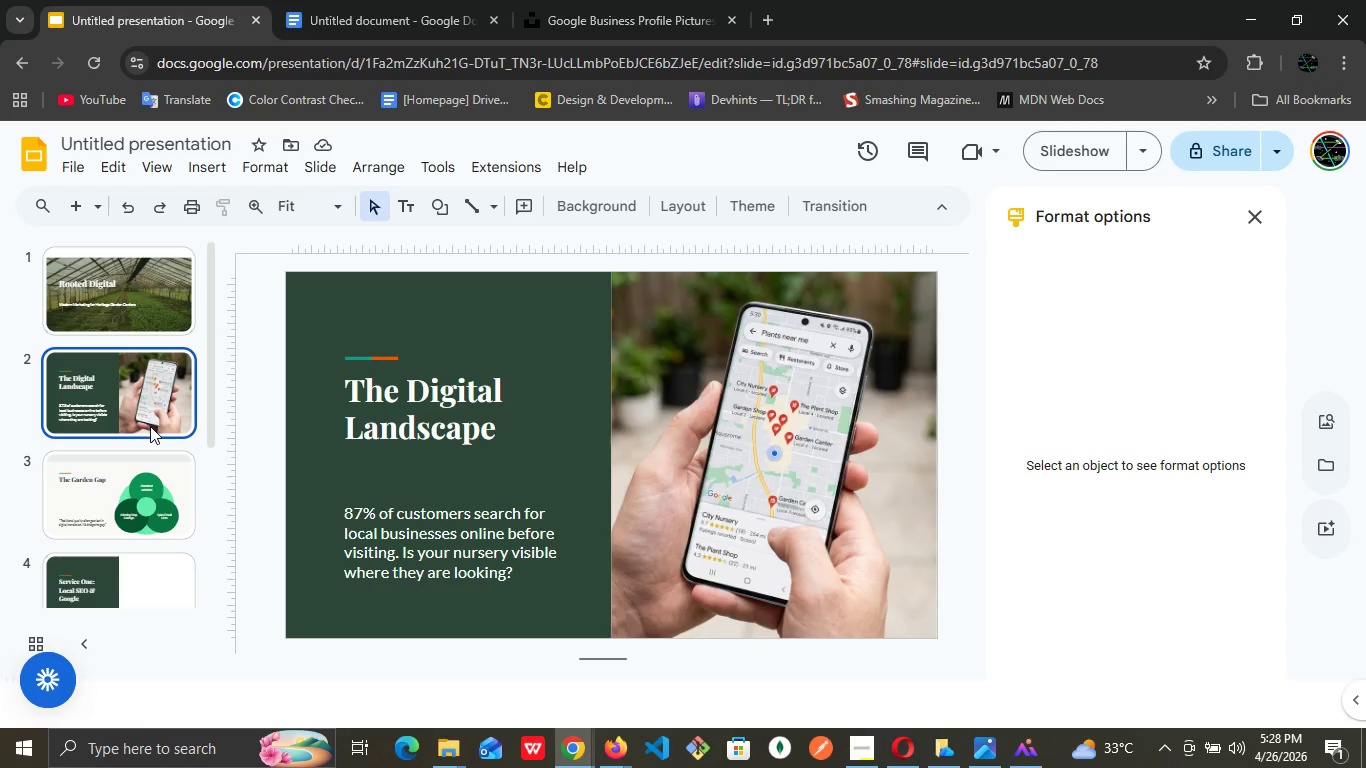 
wait(7.06)
 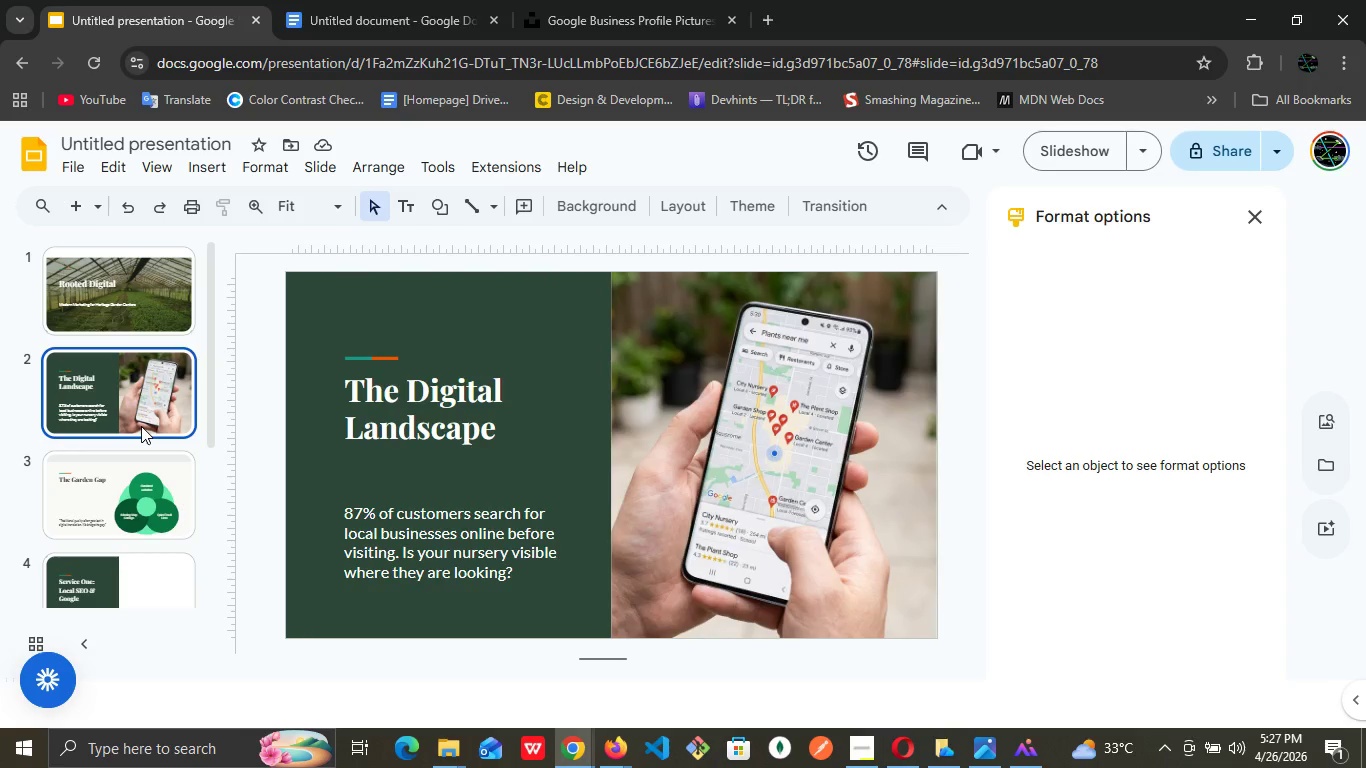 
scroll: coordinate [142, 534], scroll_direction: down, amount: 3.0
 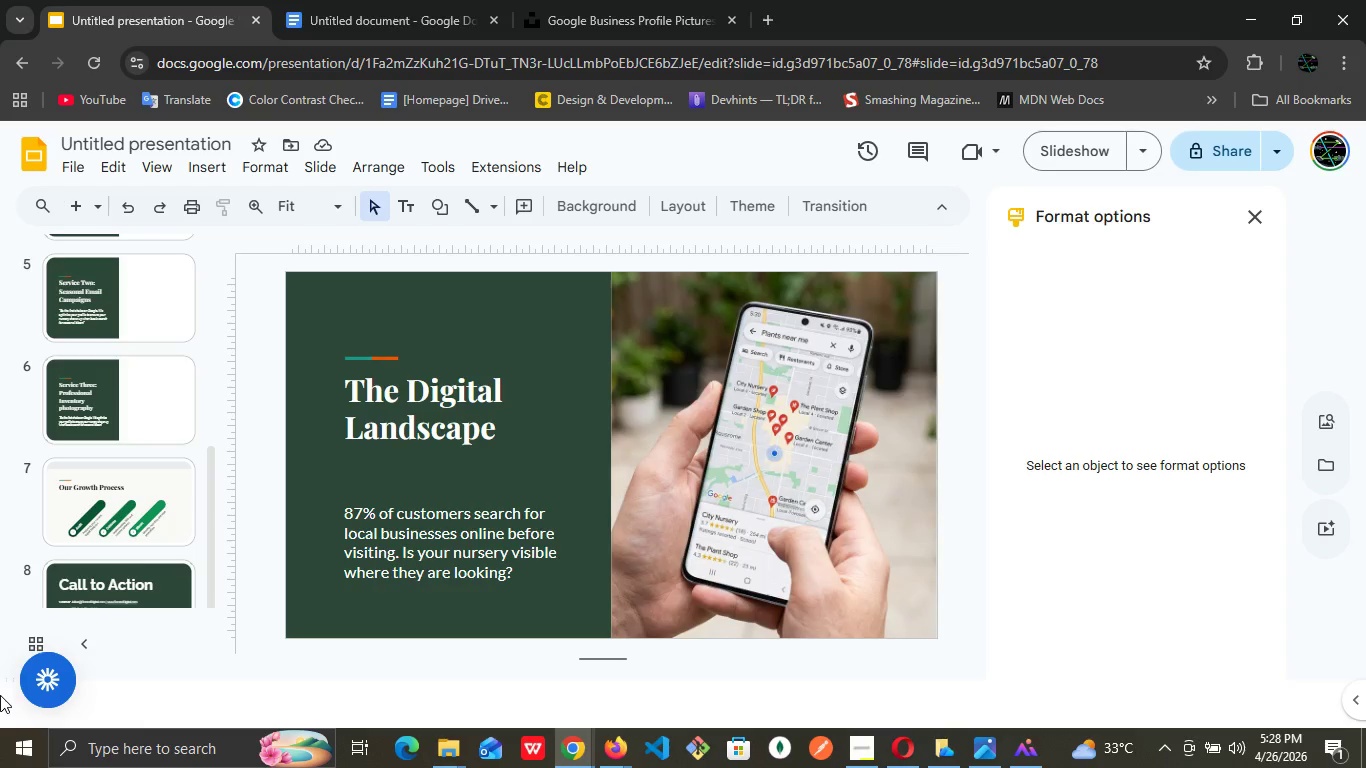 
wait(48.36)
 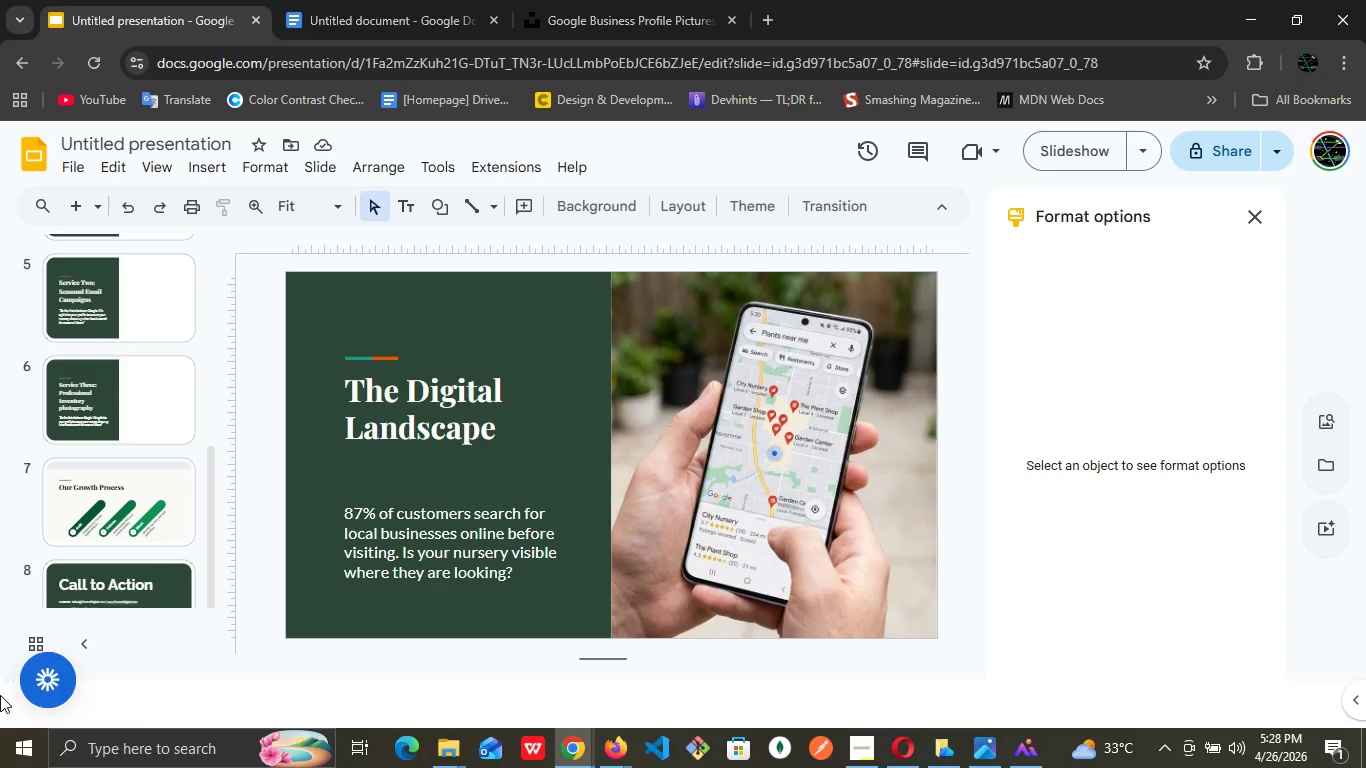 
left_click([124, 275])
 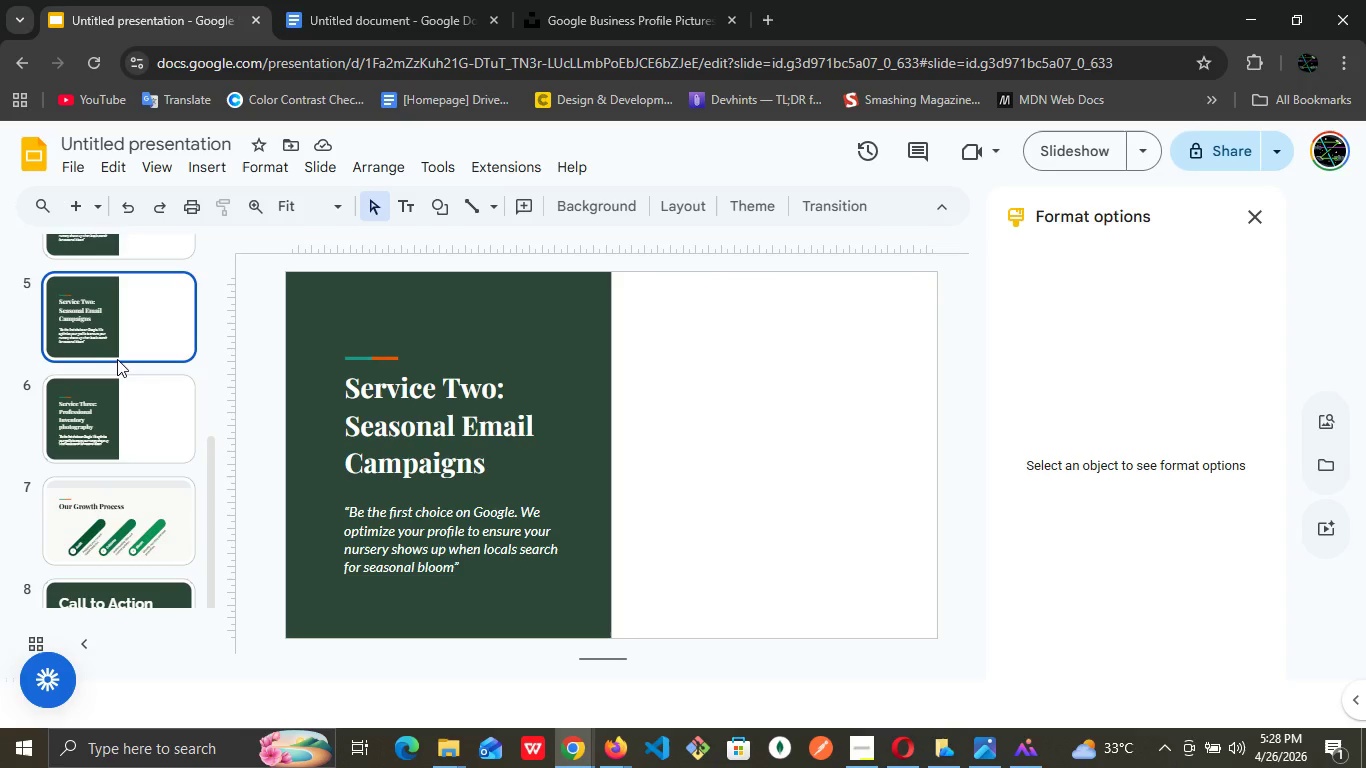 
left_click([99, 399])
 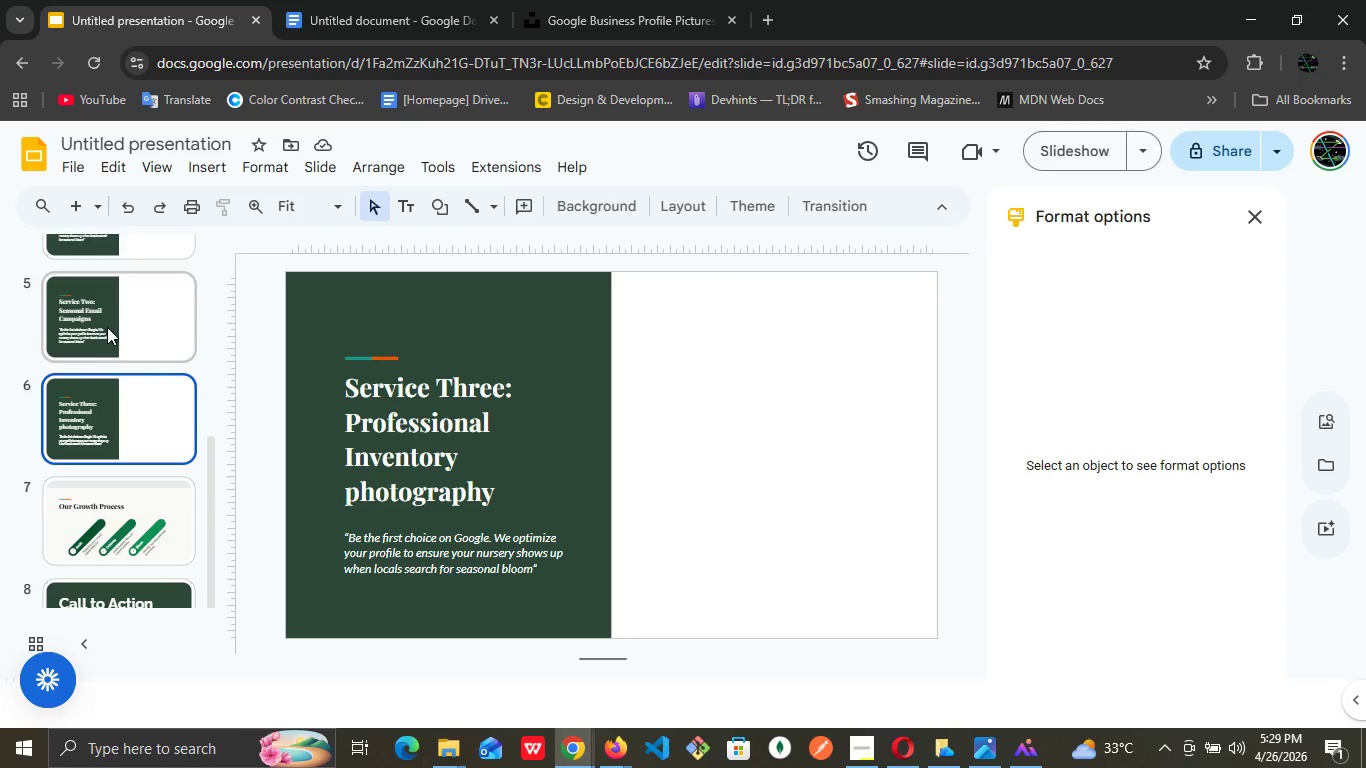 
wait(5.66)
 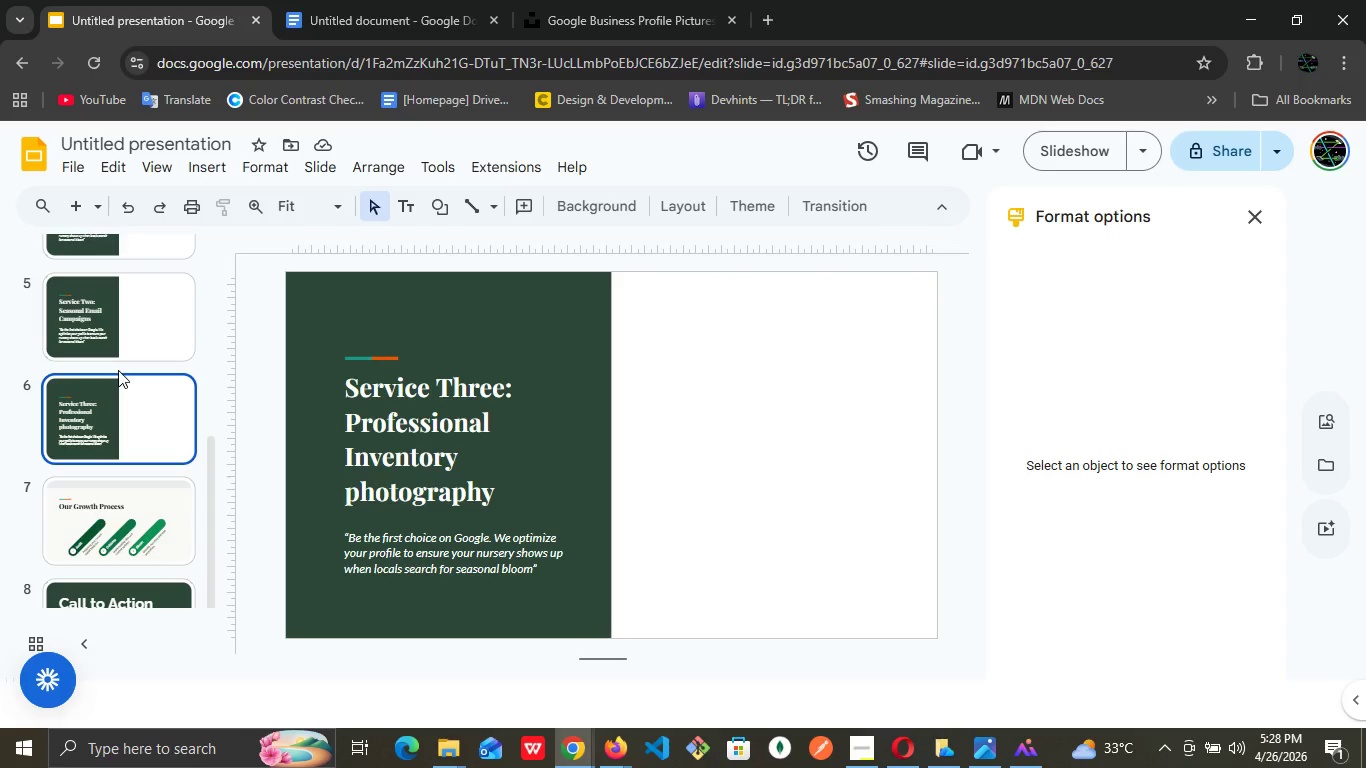 
left_click([107, 327])
 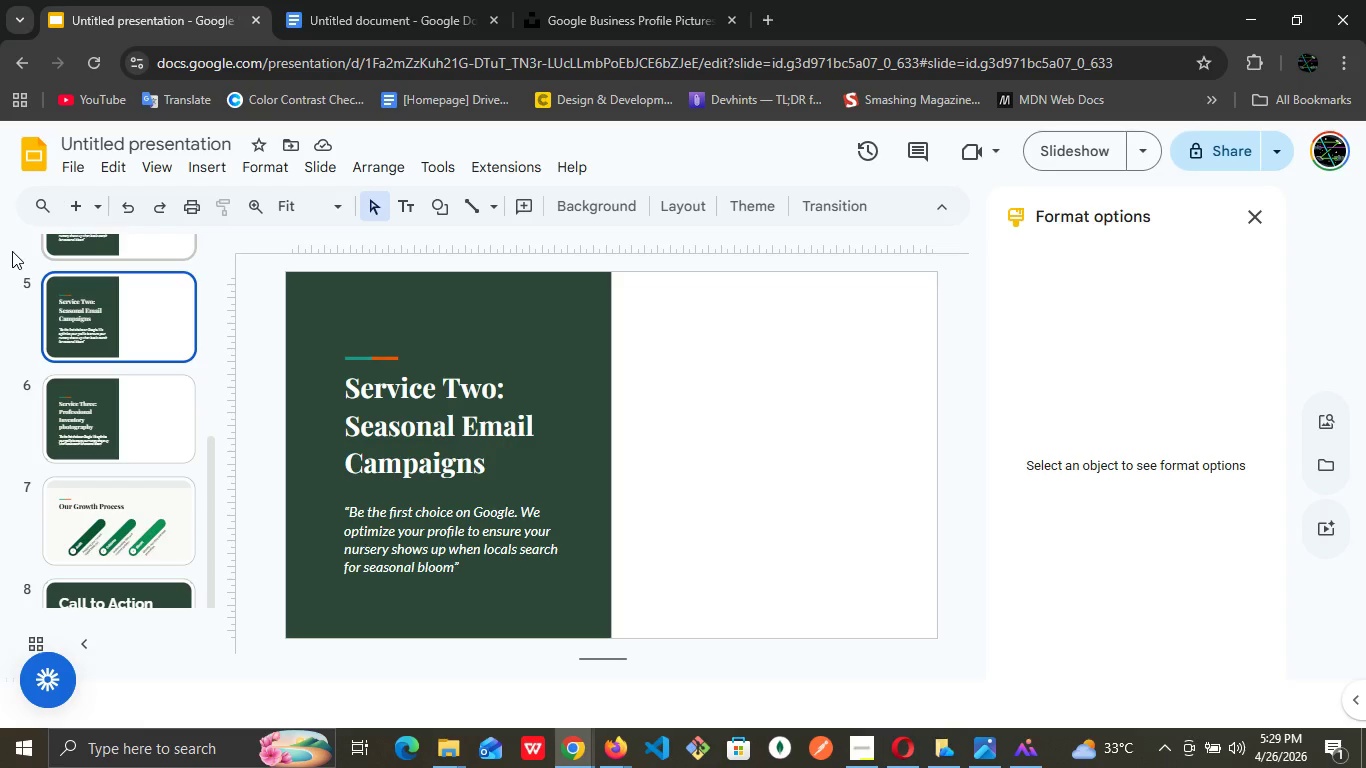 
wait(33.75)
 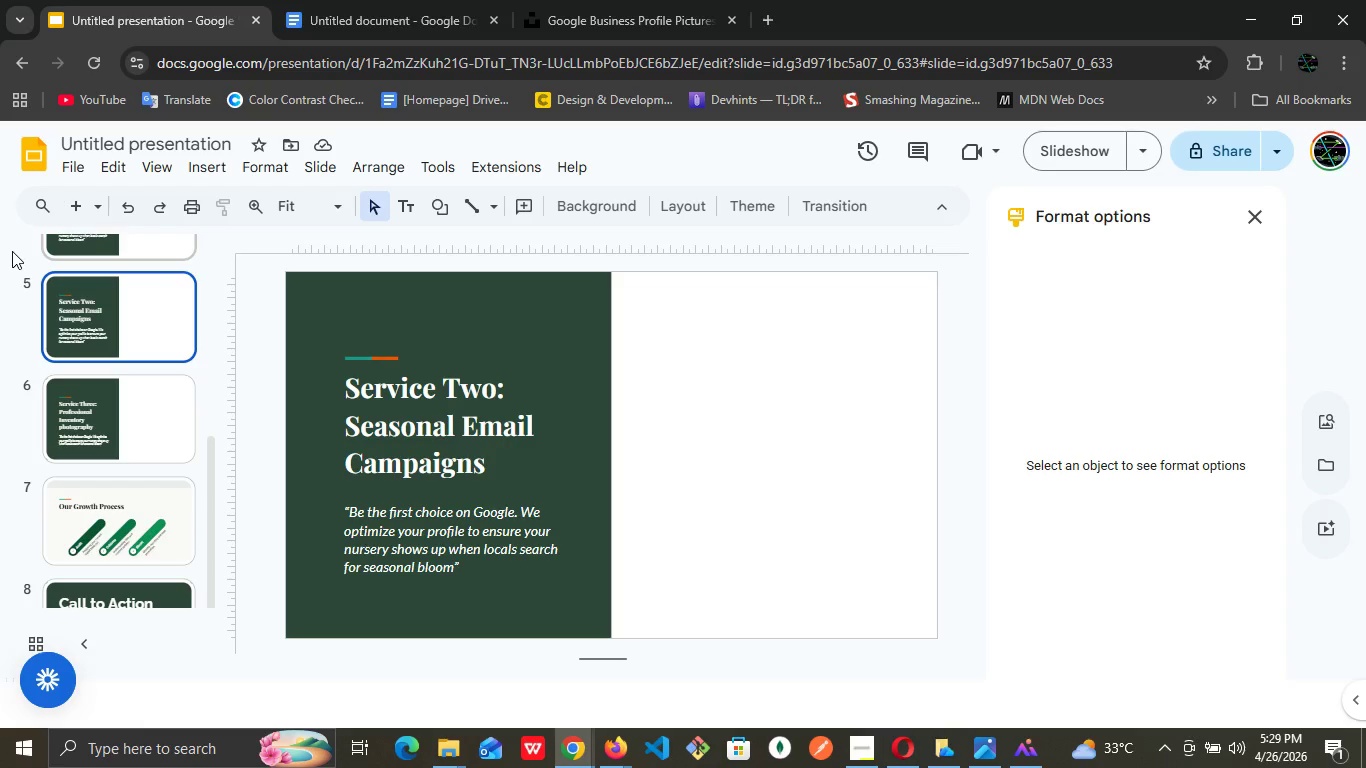 
left_click([117, 315])
 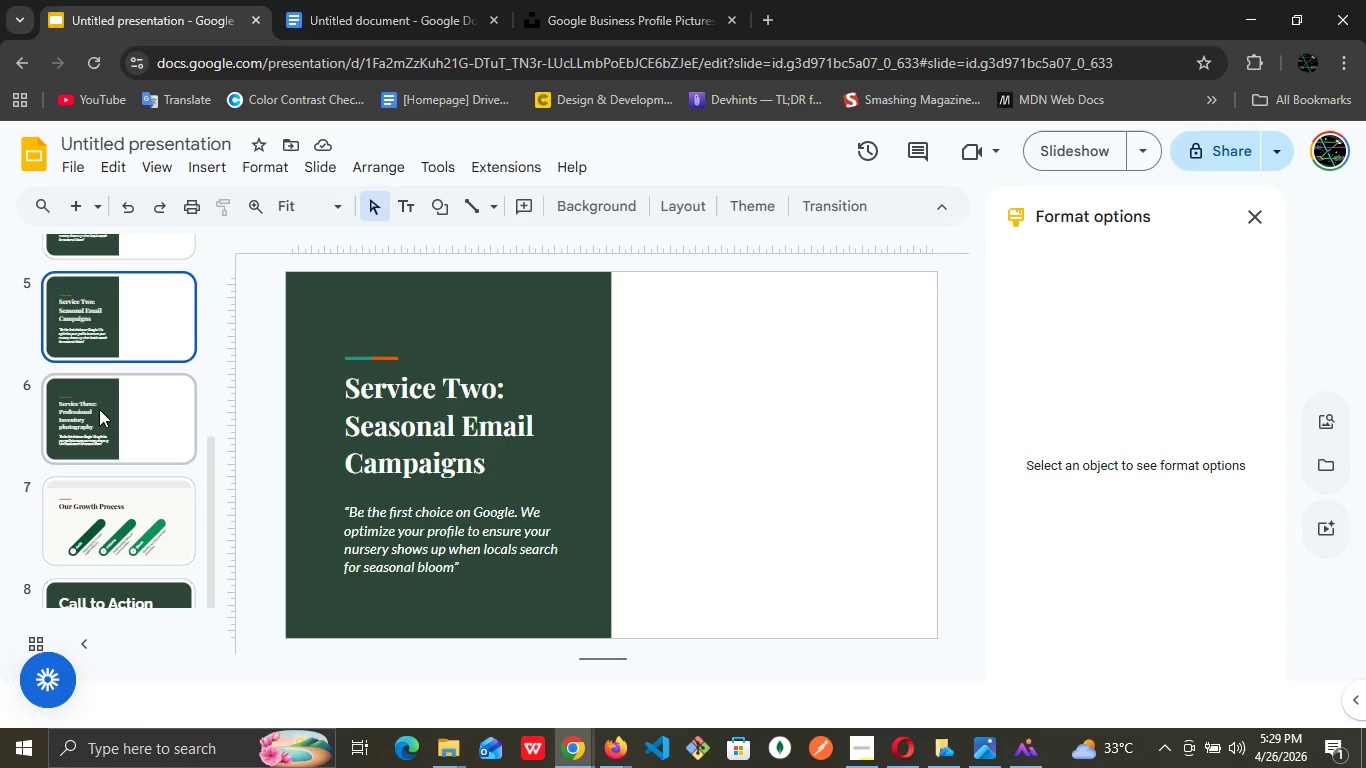 
left_click([99, 409])
 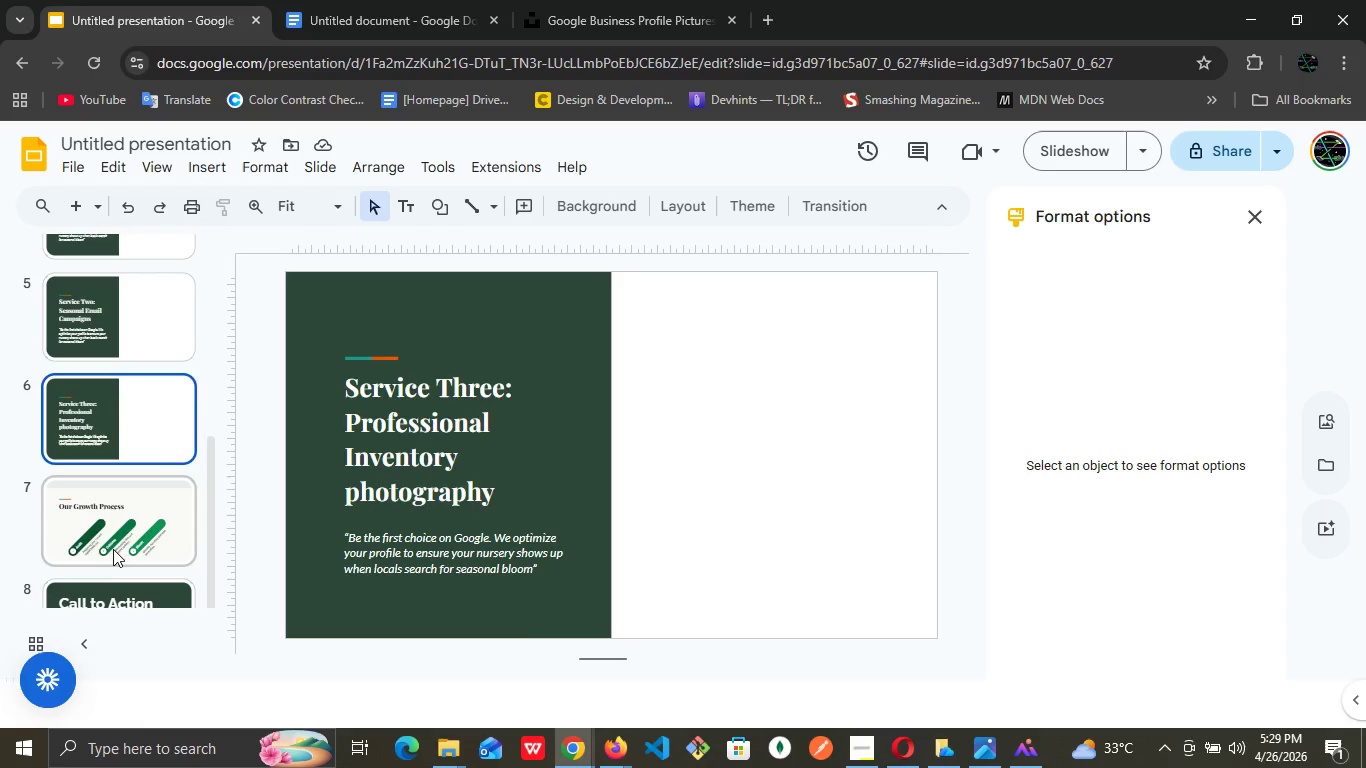 
left_click([115, 547])
 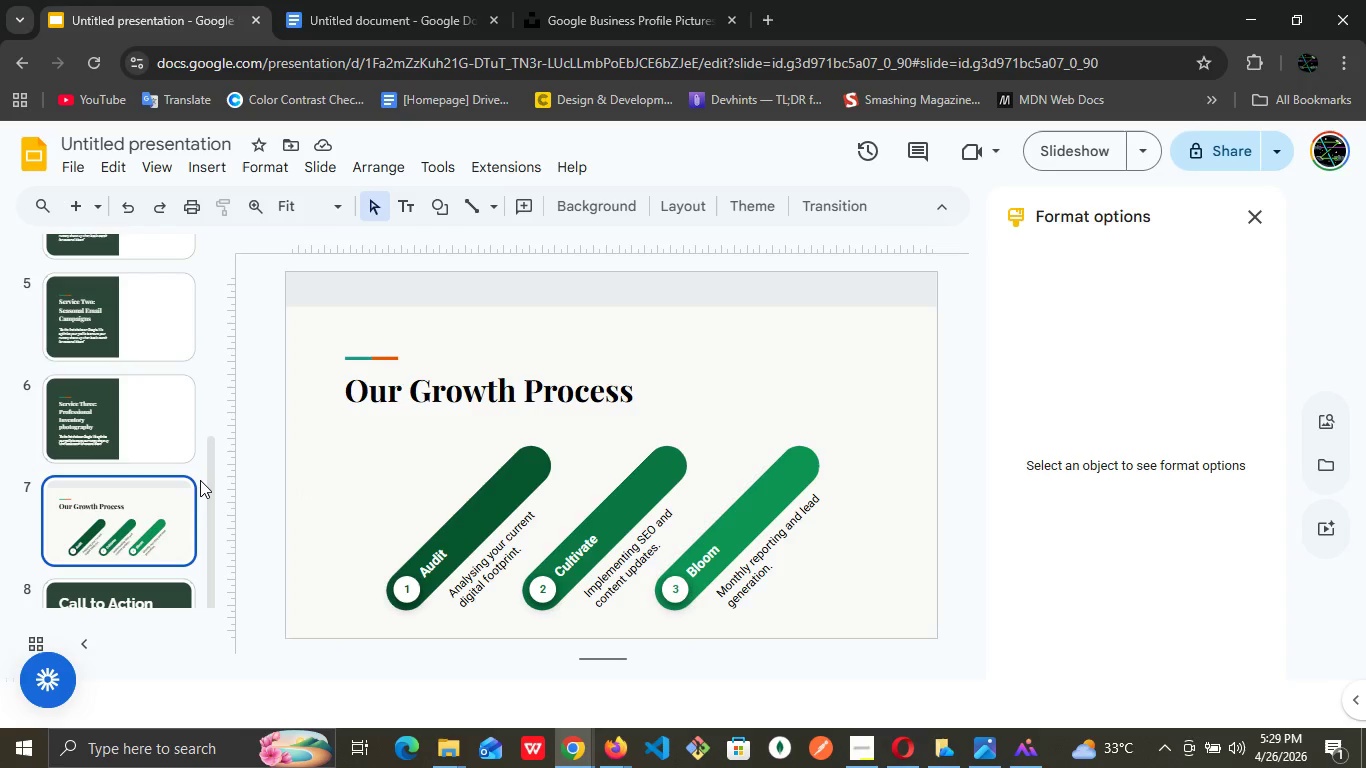 
scroll: coordinate [175, 472], scroll_direction: down, amount: 3.0
 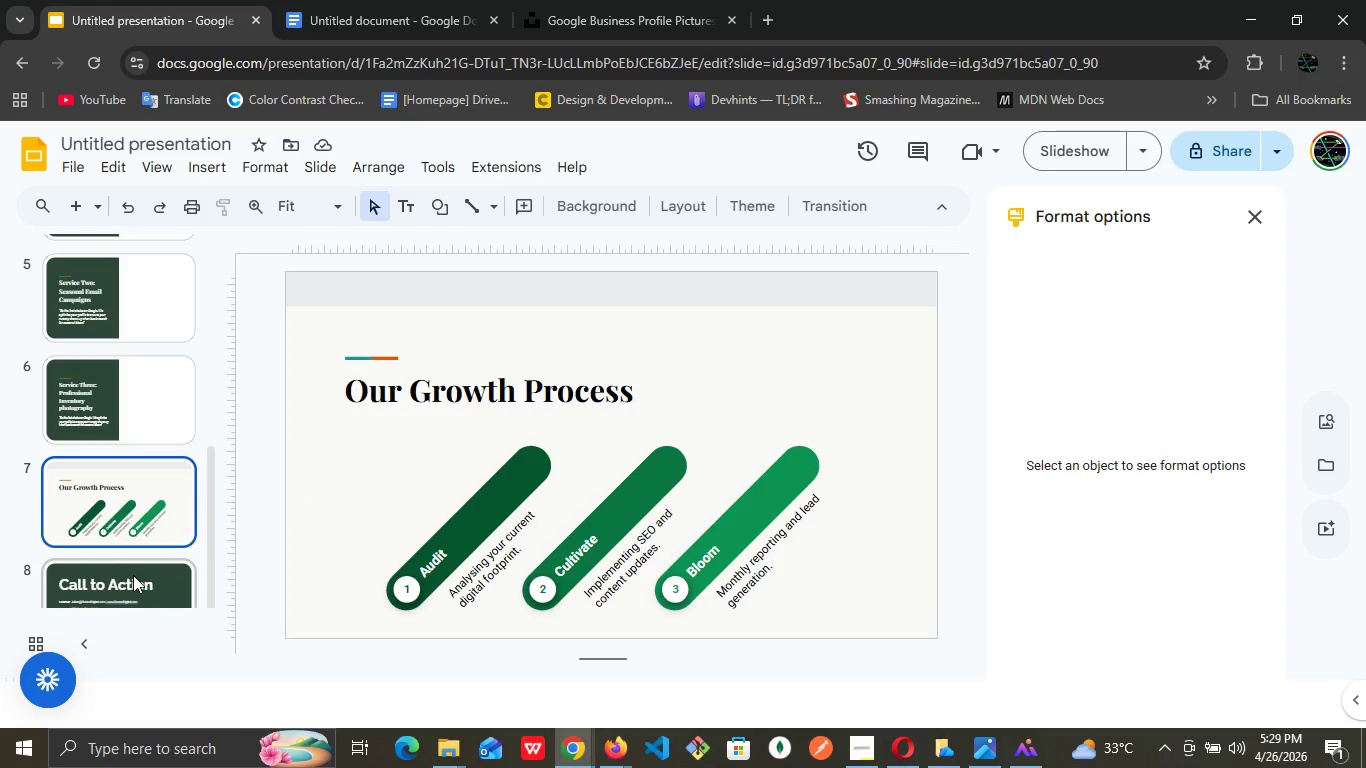 
left_click([133, 575])
 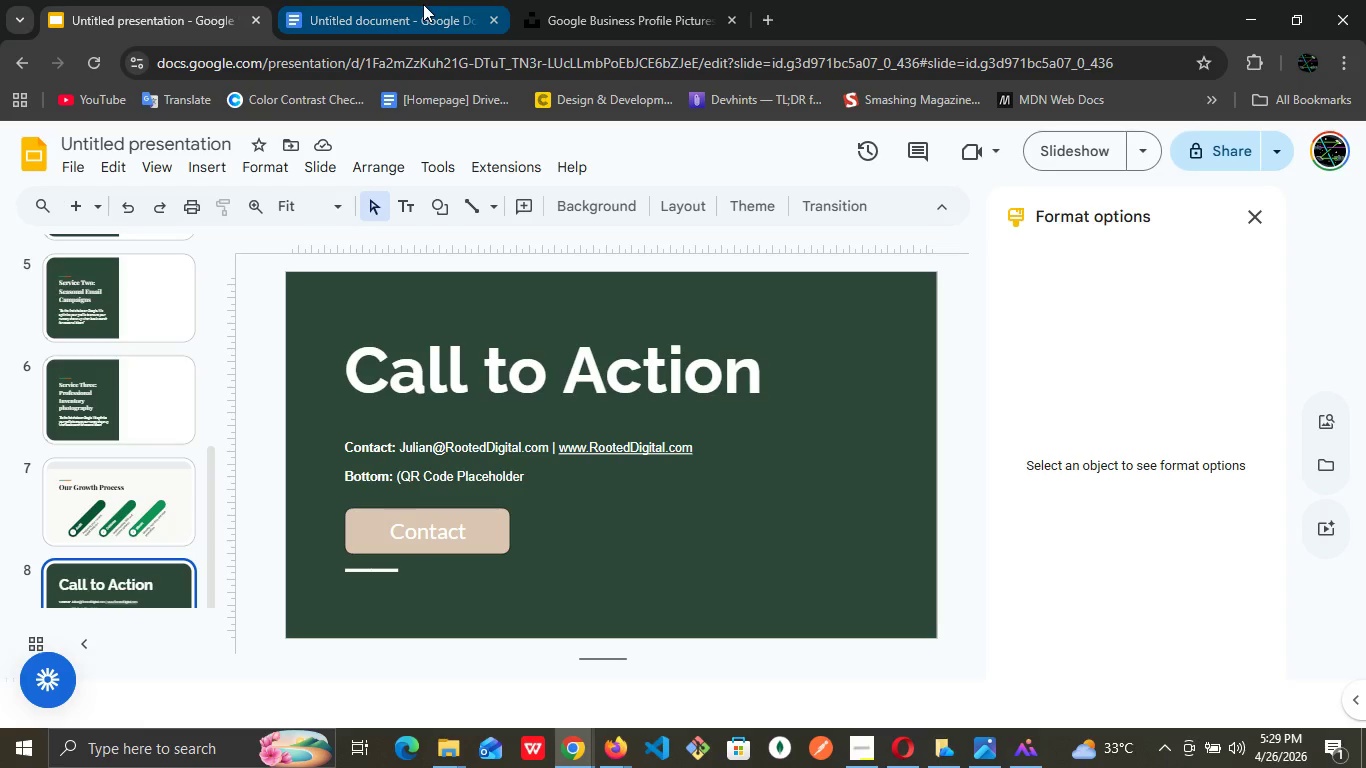 
left_click([423, 4])
 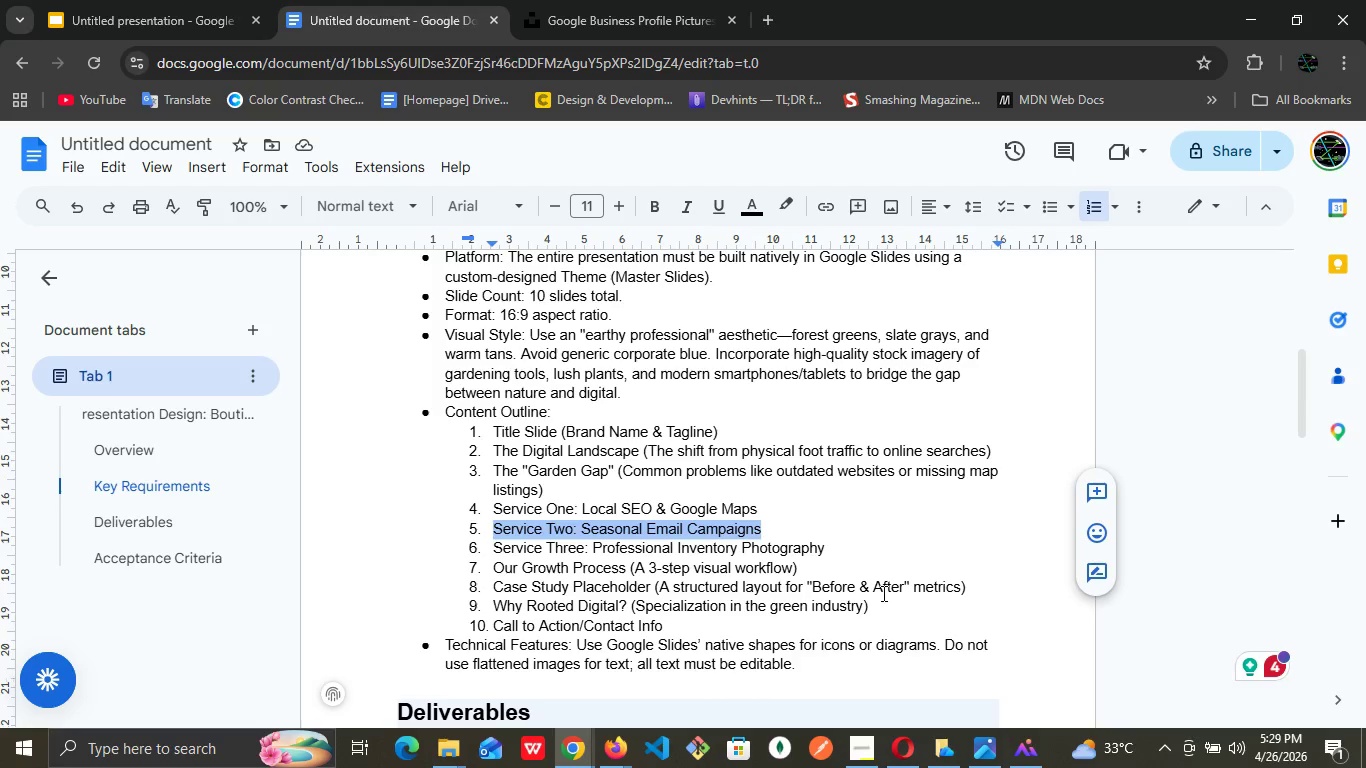 
wait(6.31)
 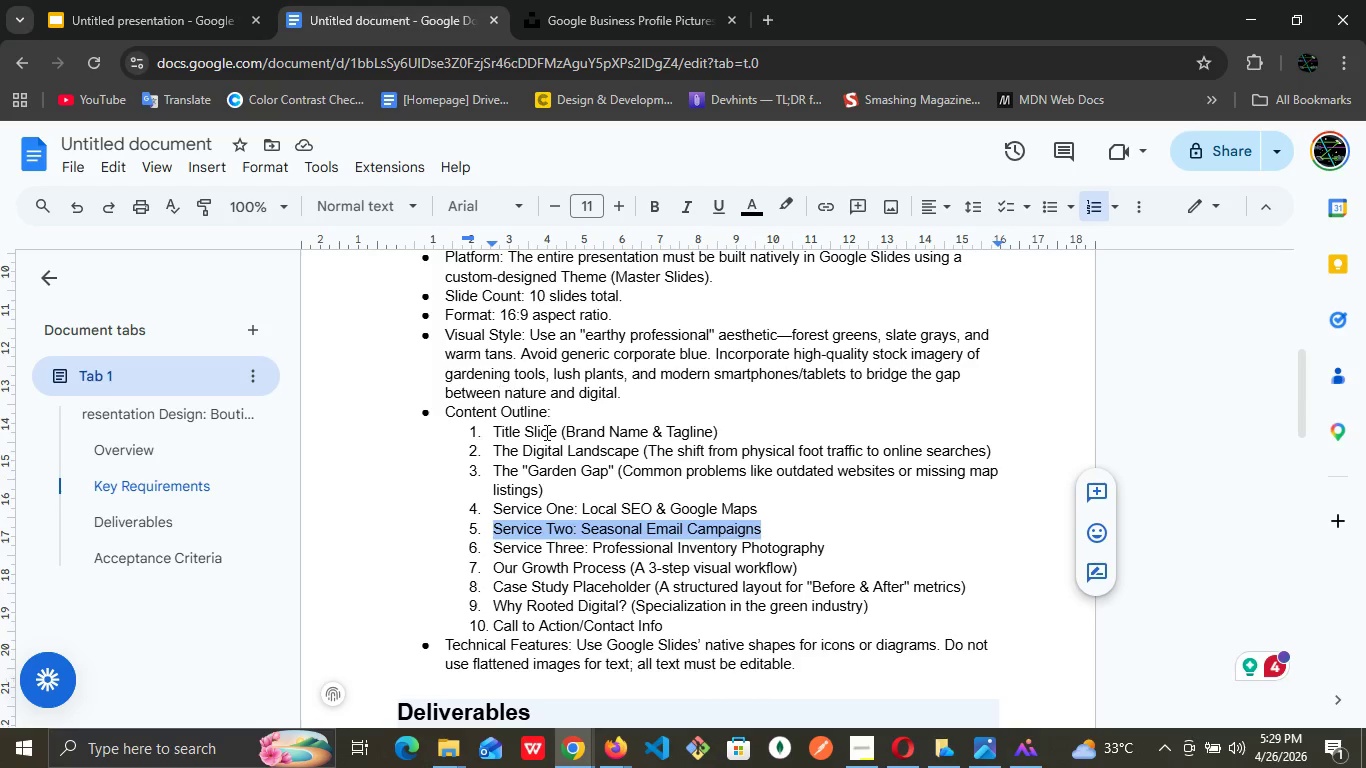 
left_click([817, 495])
 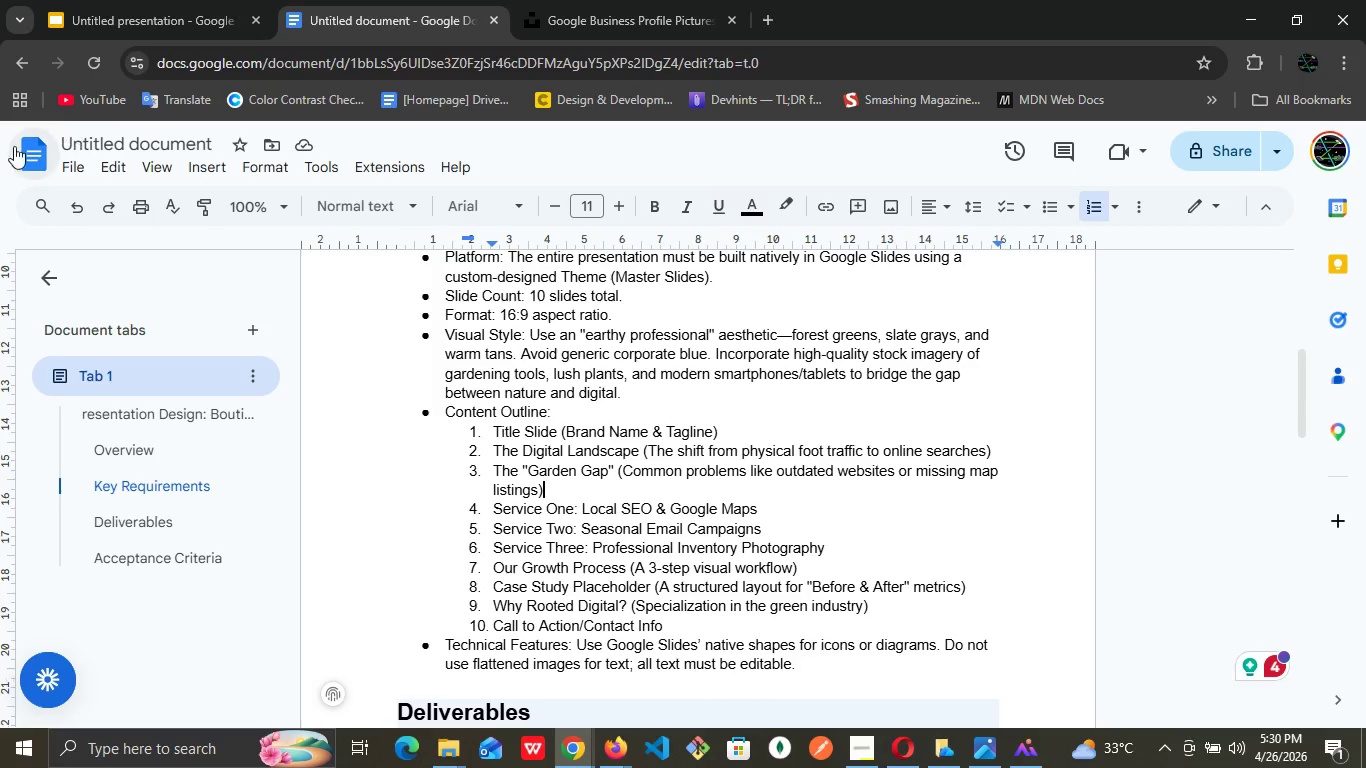 
wait(48.47)
 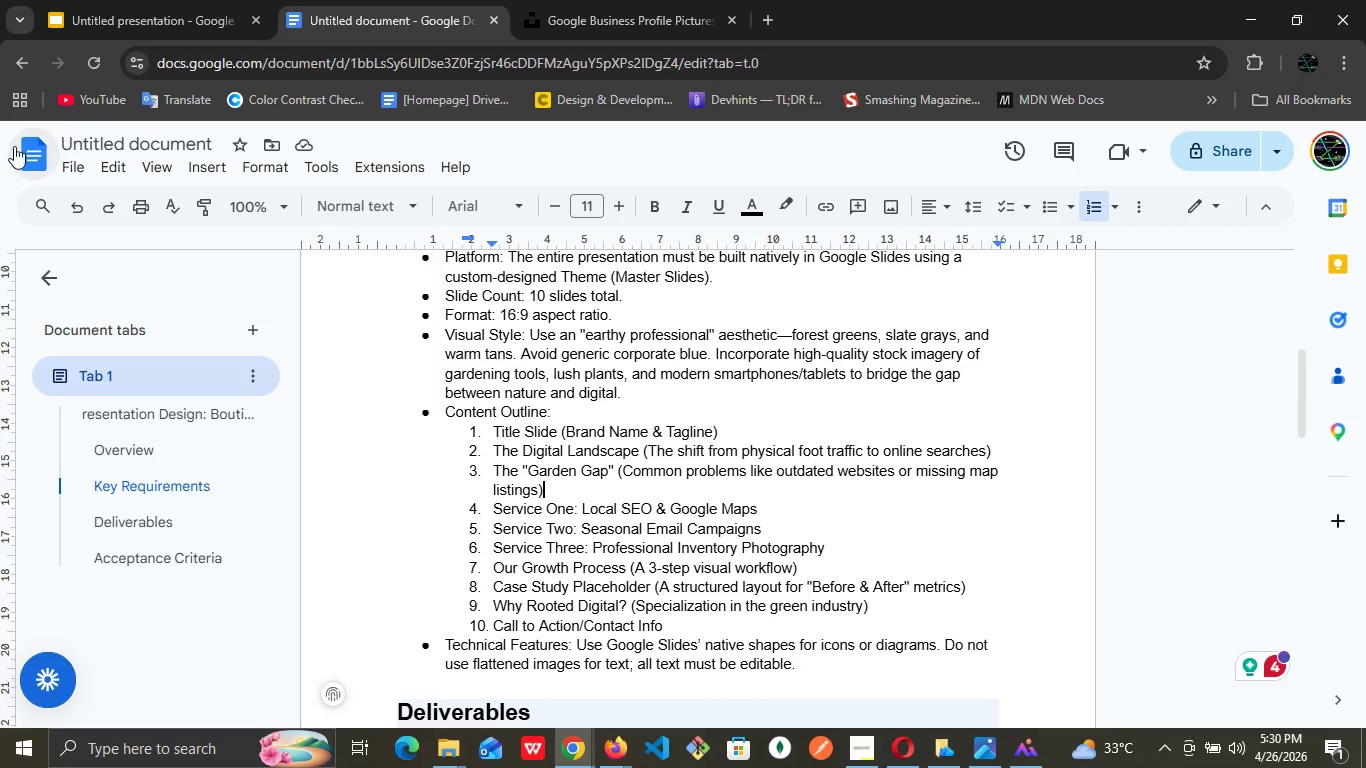 
left_click_drag(start_coordinate=[570, 0], to_coordinate=[578, 0])
 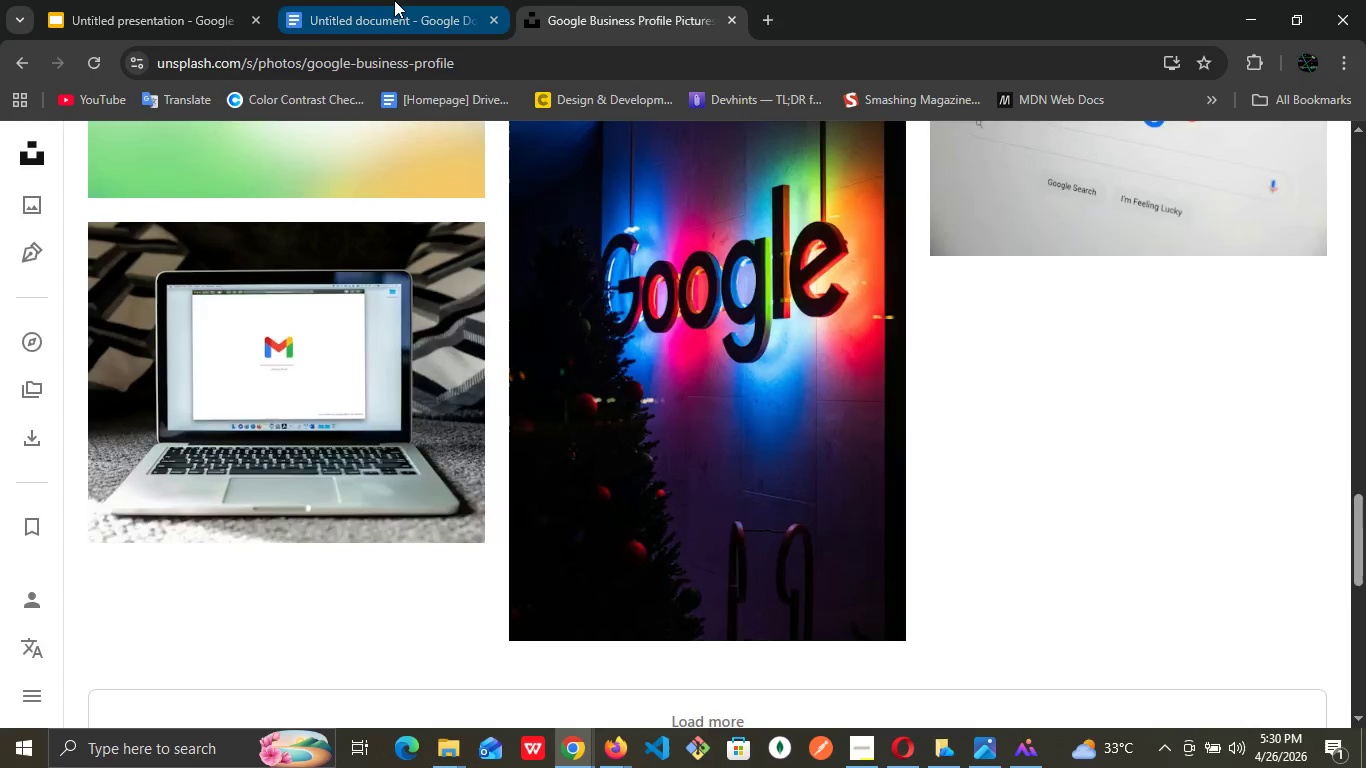 
left_click([394, 0])
 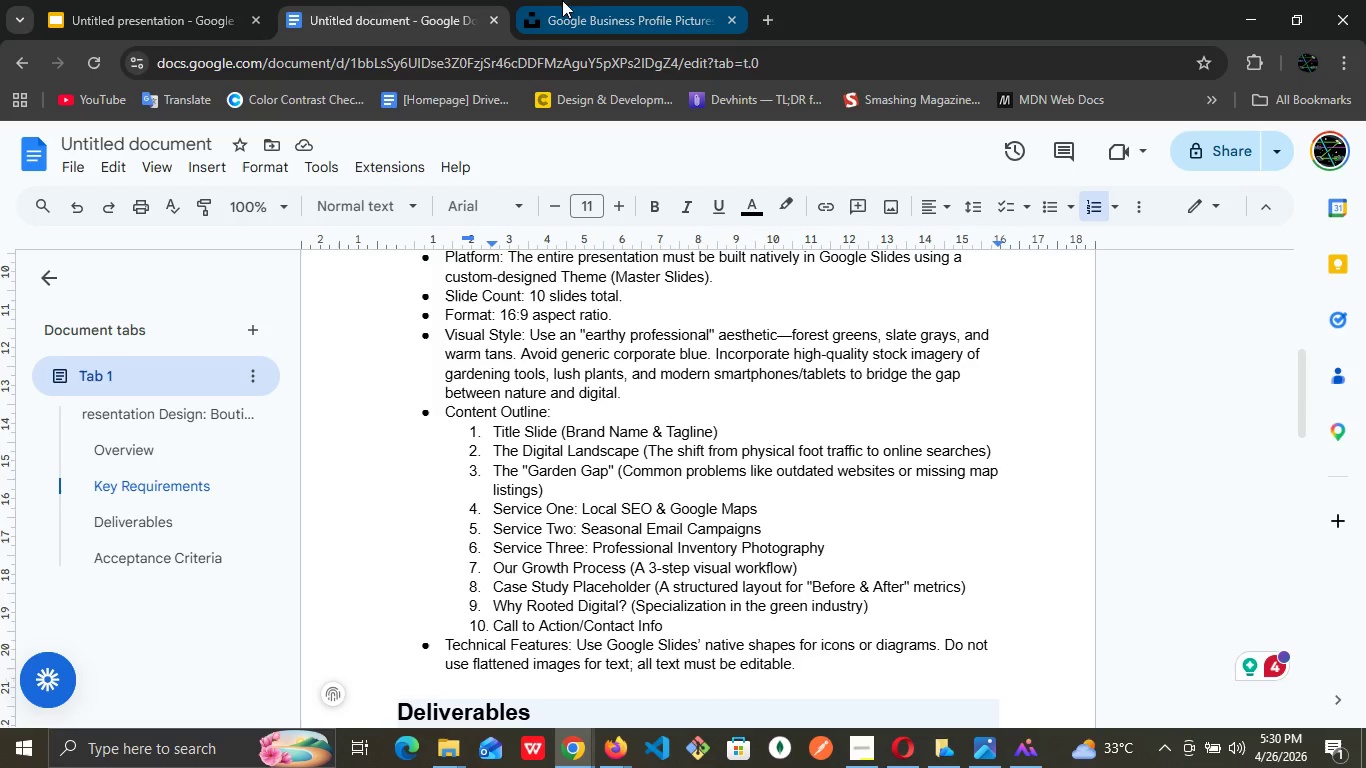 
left_click([583, 0])
 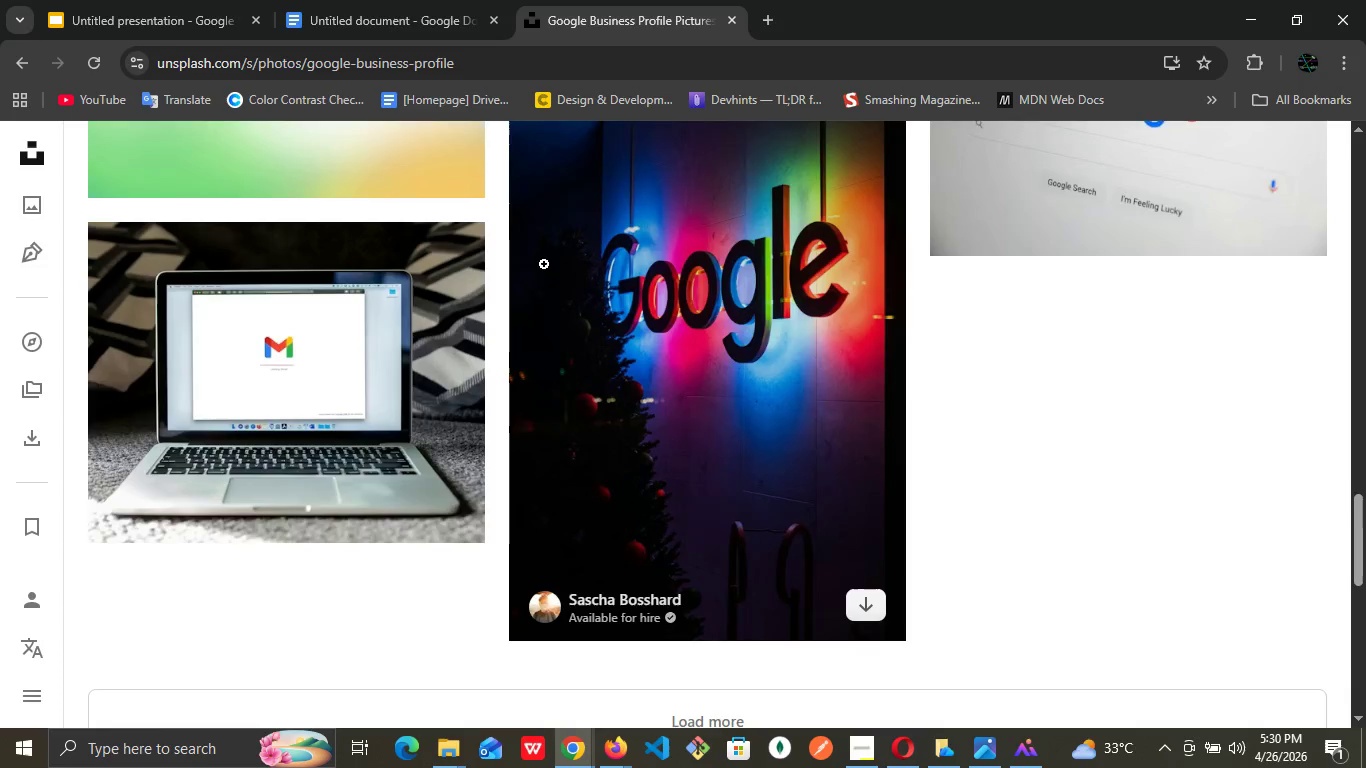 
scroll: coordinate [542, 265], scroll_direction: up, amount: 18.0
 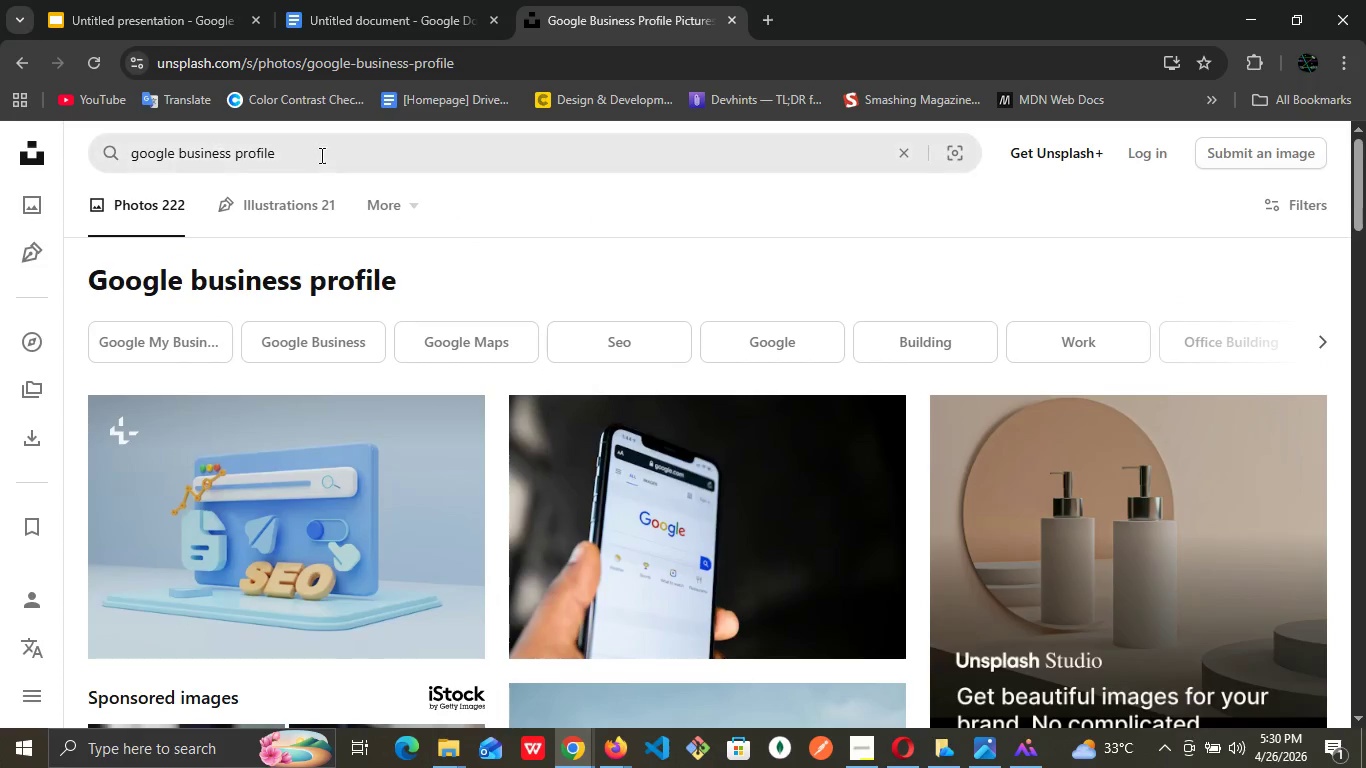 
left_click_drag(start_coordinate=[320, 155], to_coordinate=[0, 137])
 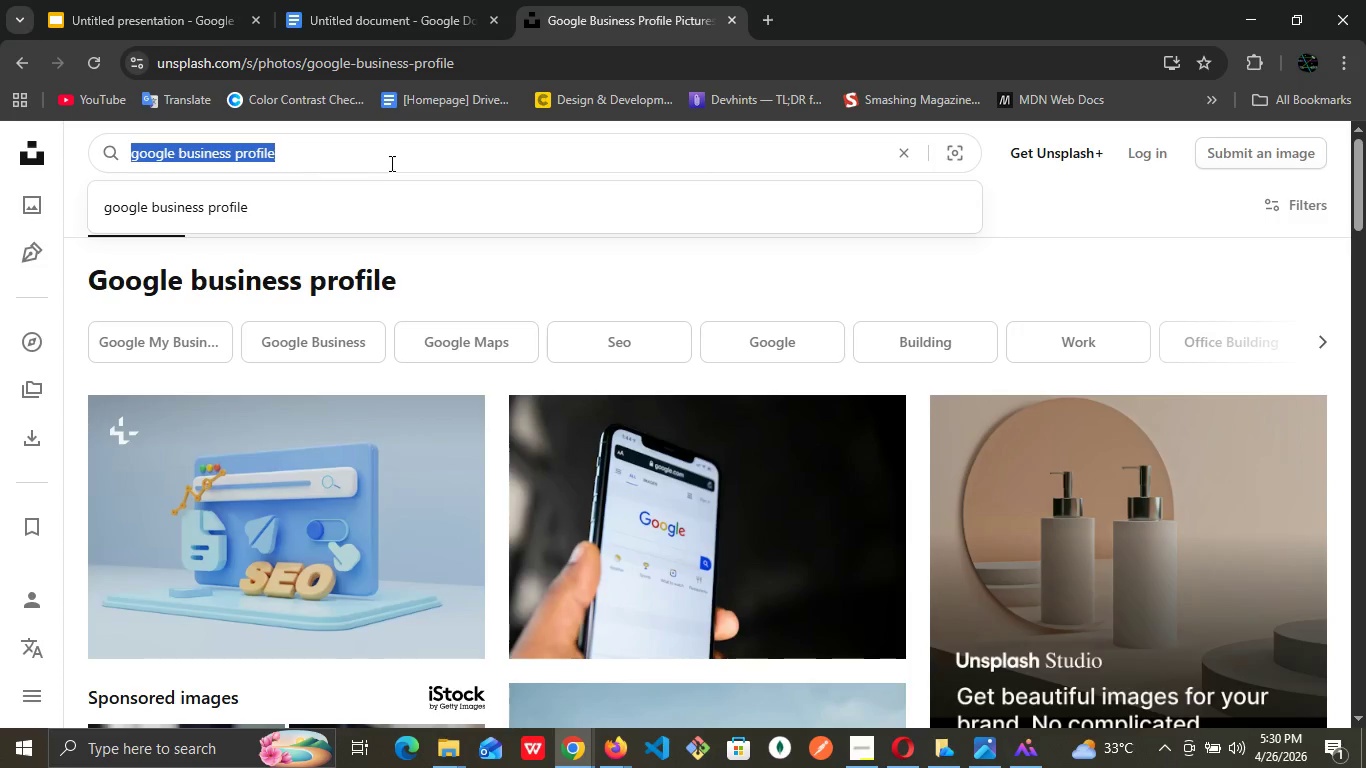 
mouse_move([442, 143])
 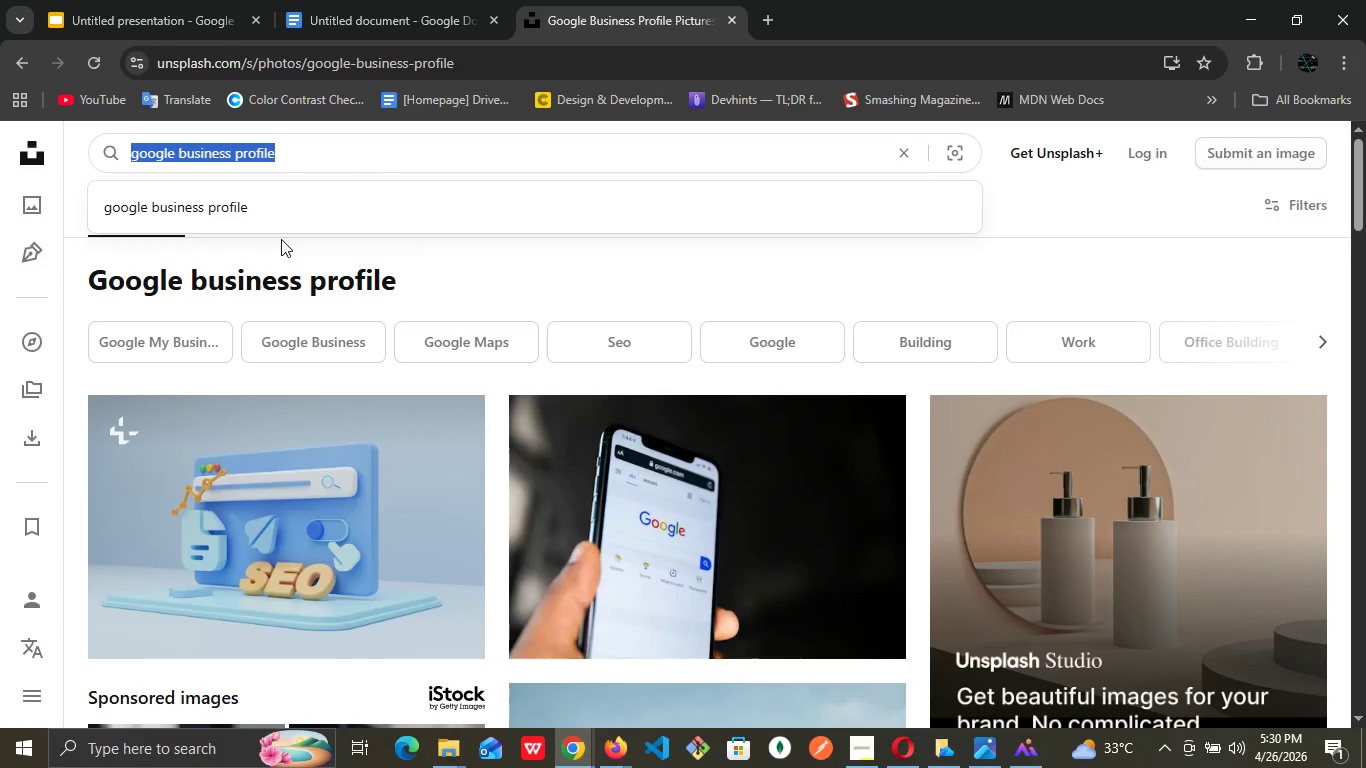 
key(Control+C)
 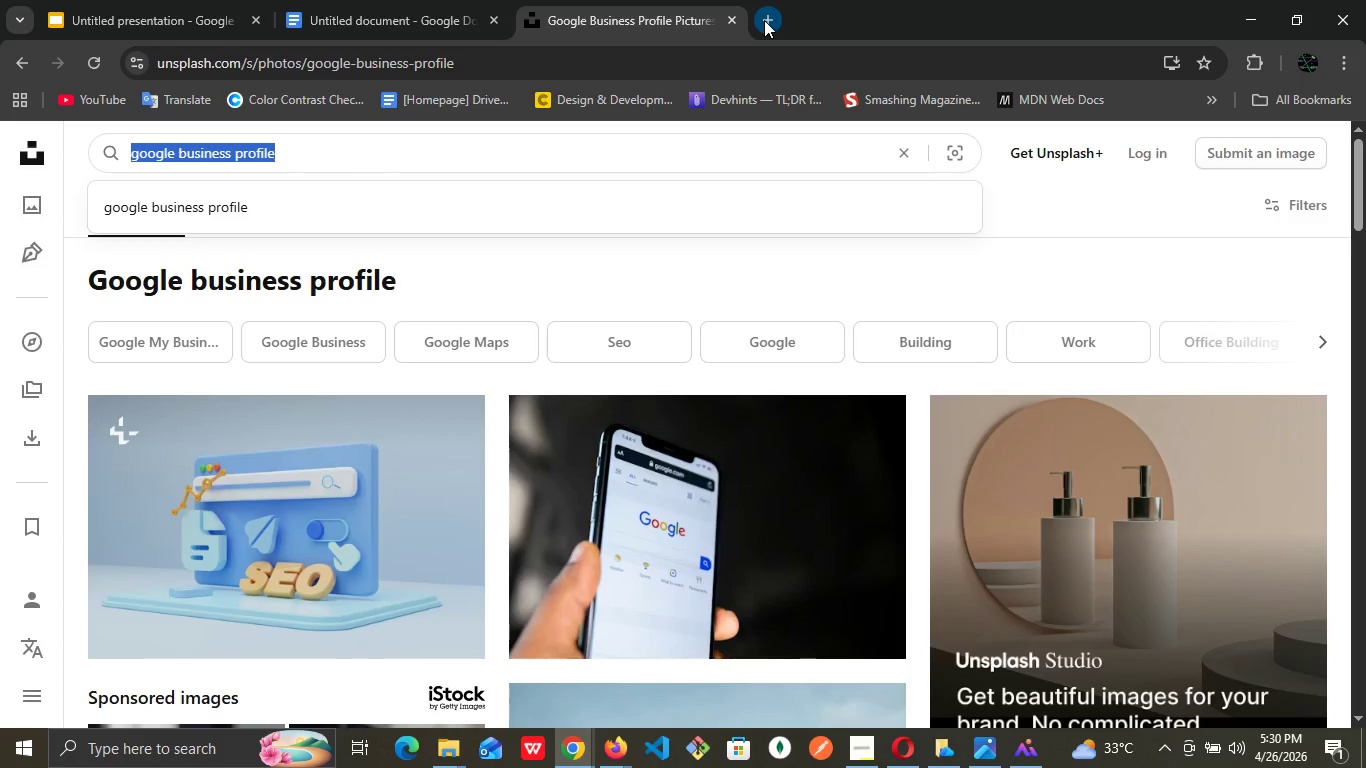 
left_click([764, 20])
 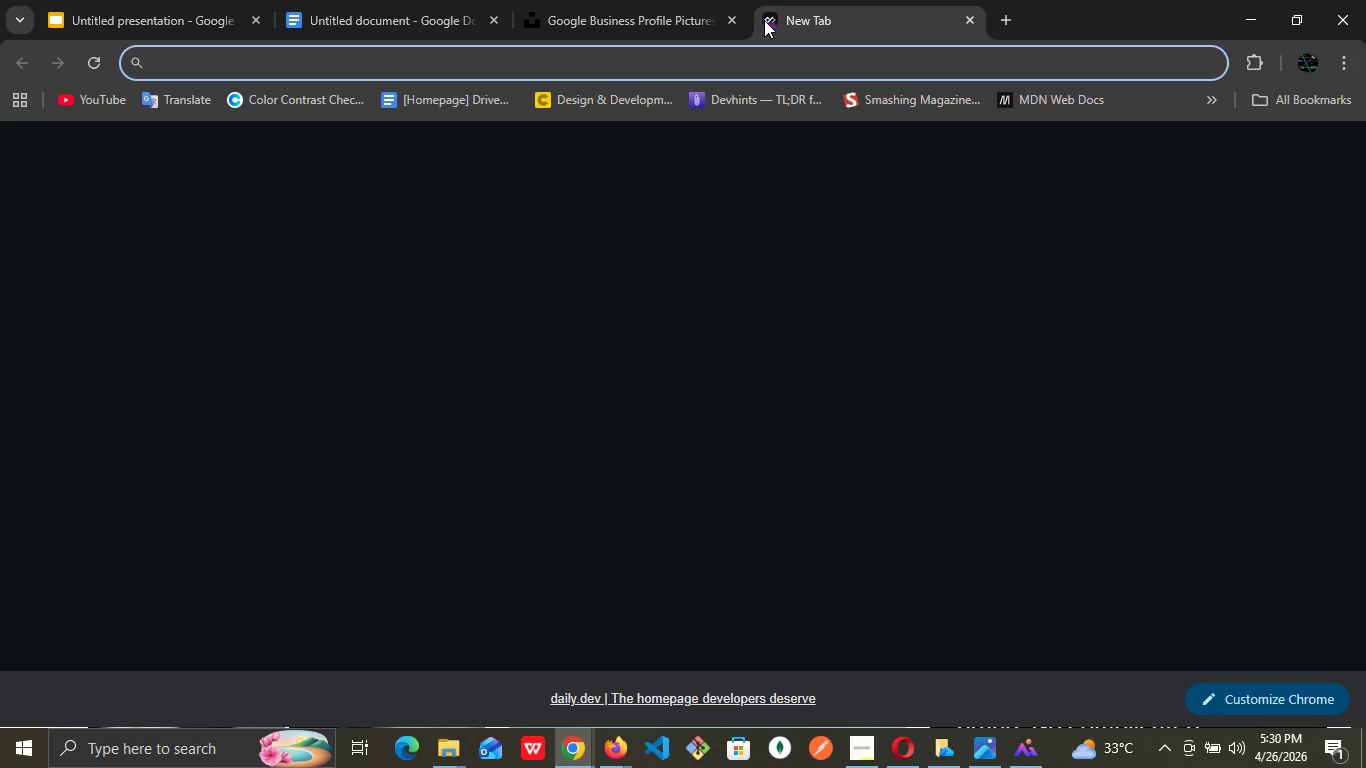 
key(Control+V)
 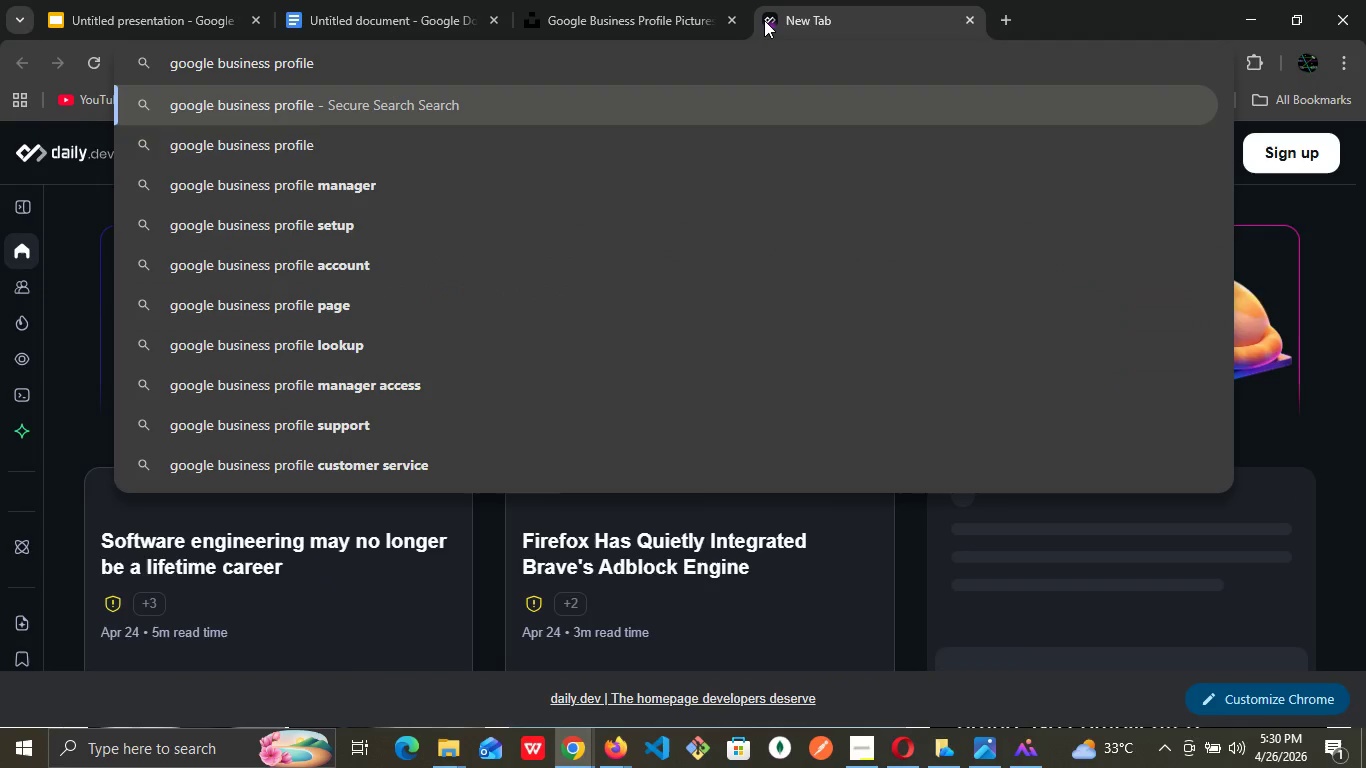 
type( mockup on tablet)
 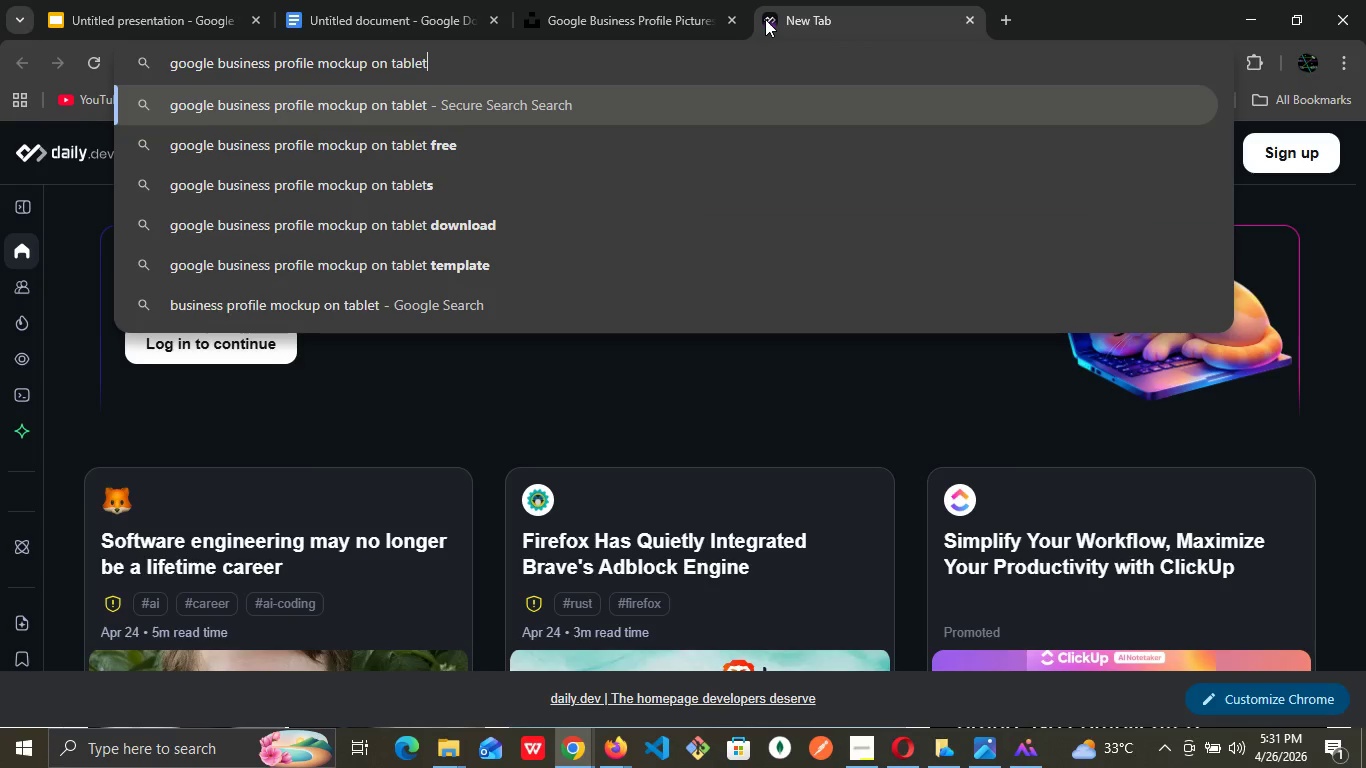 
key(Enter)
 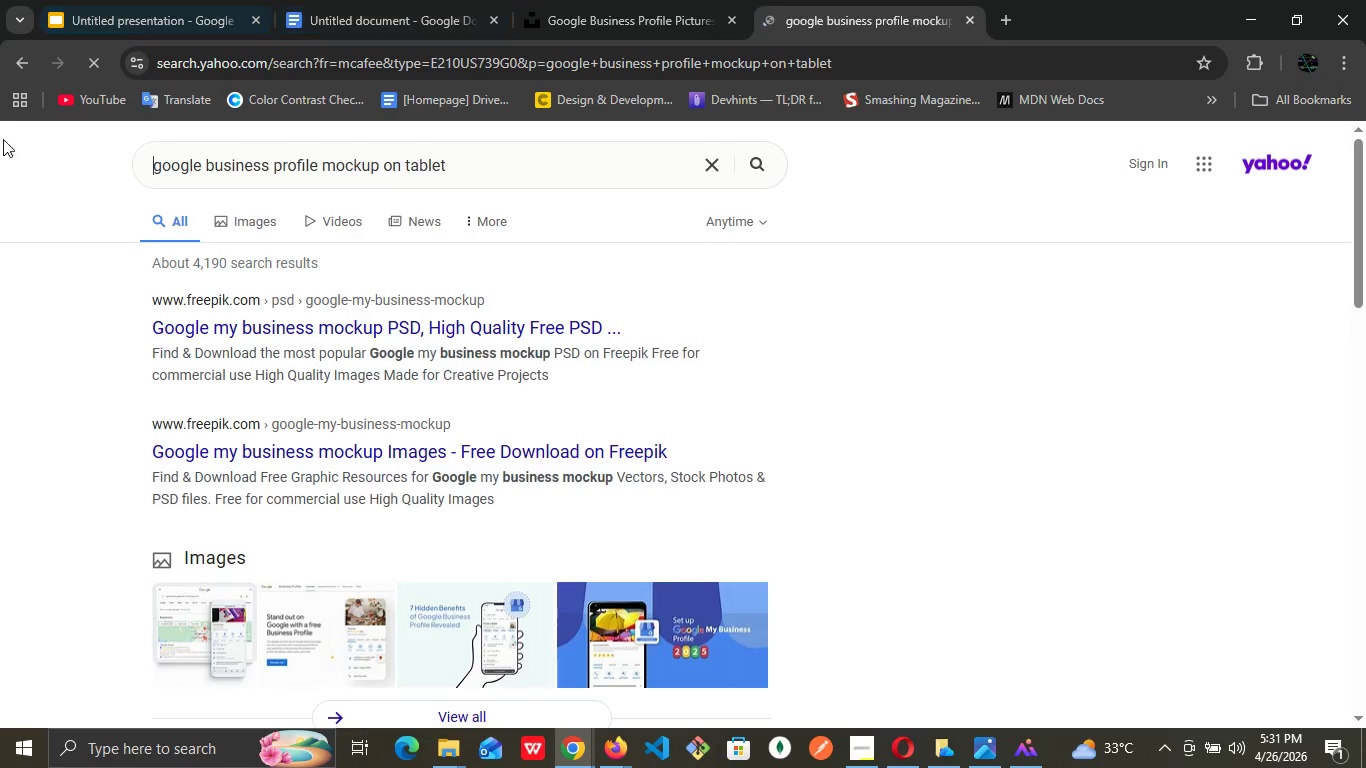 
wait(5.17)
 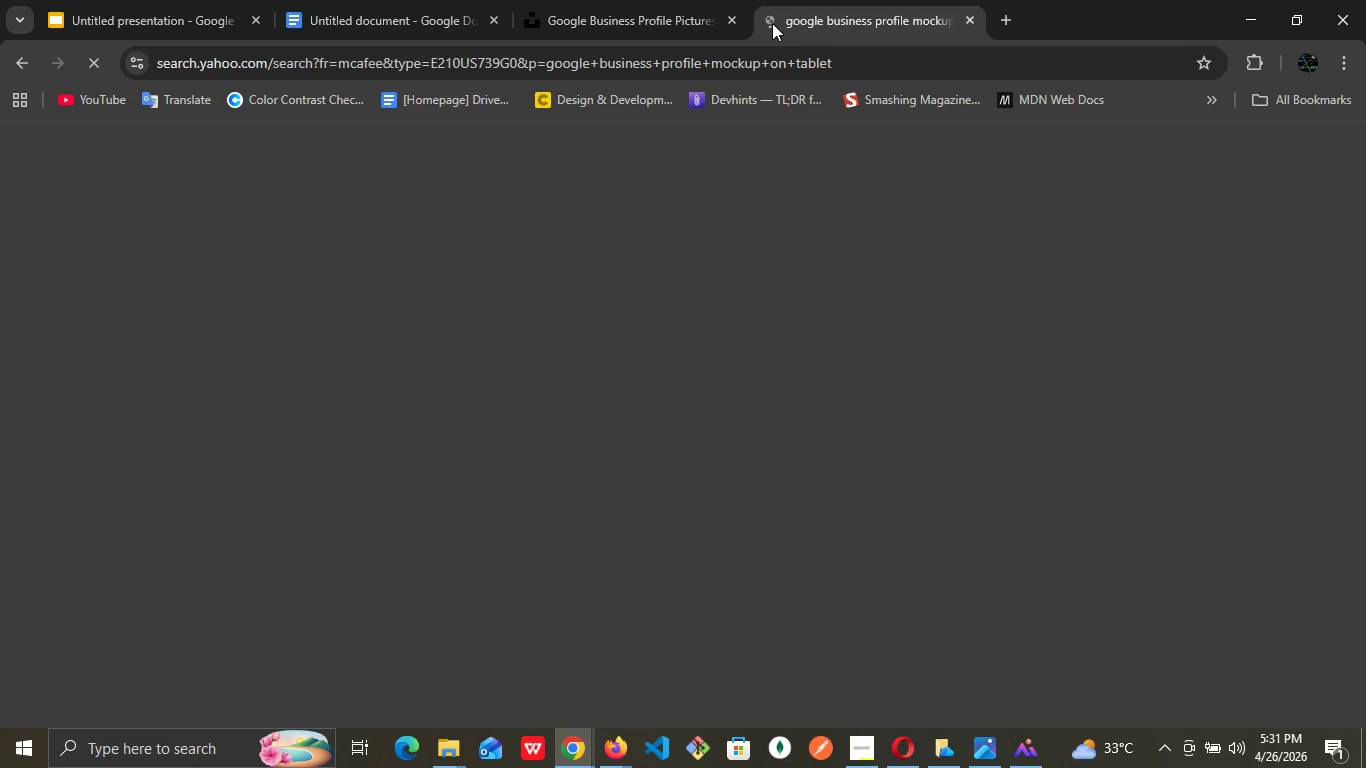 
left_click([267, 229])
 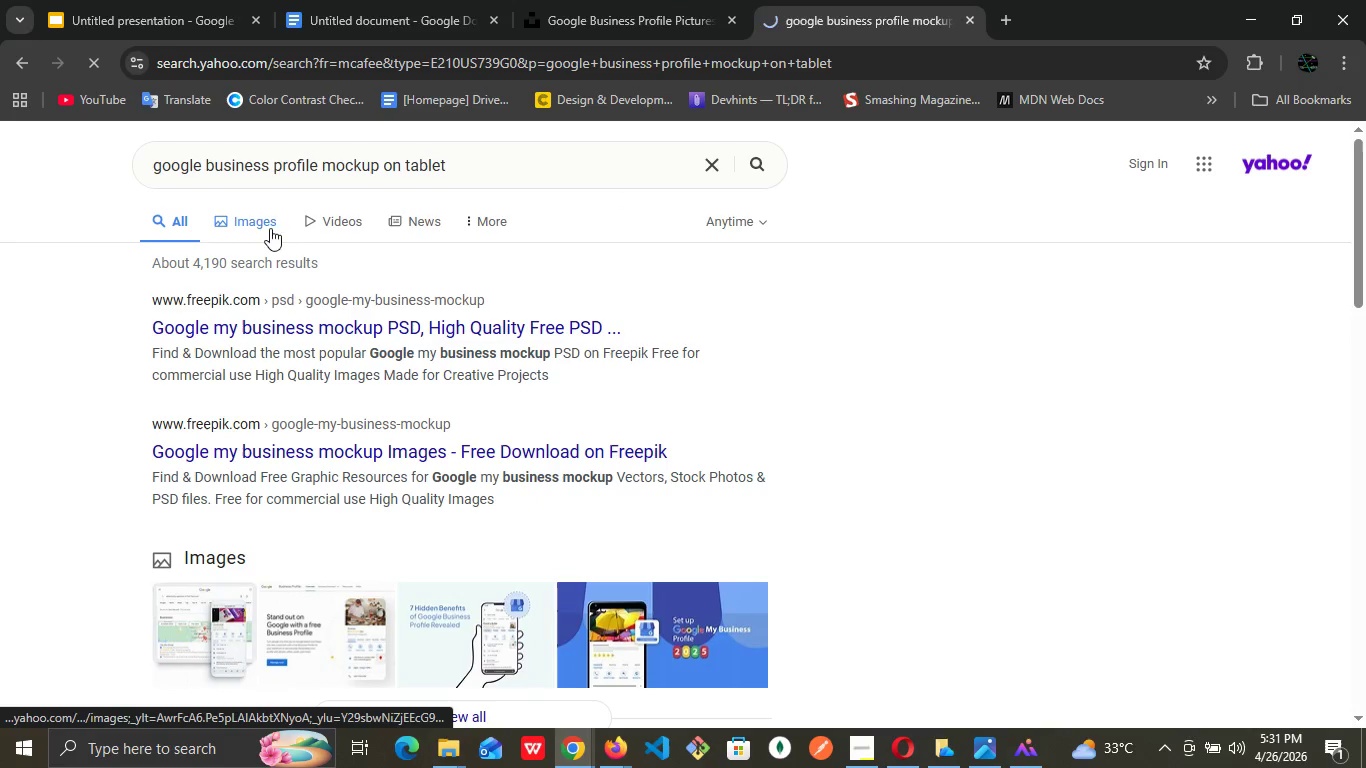 
mouse_move([396, 207])
 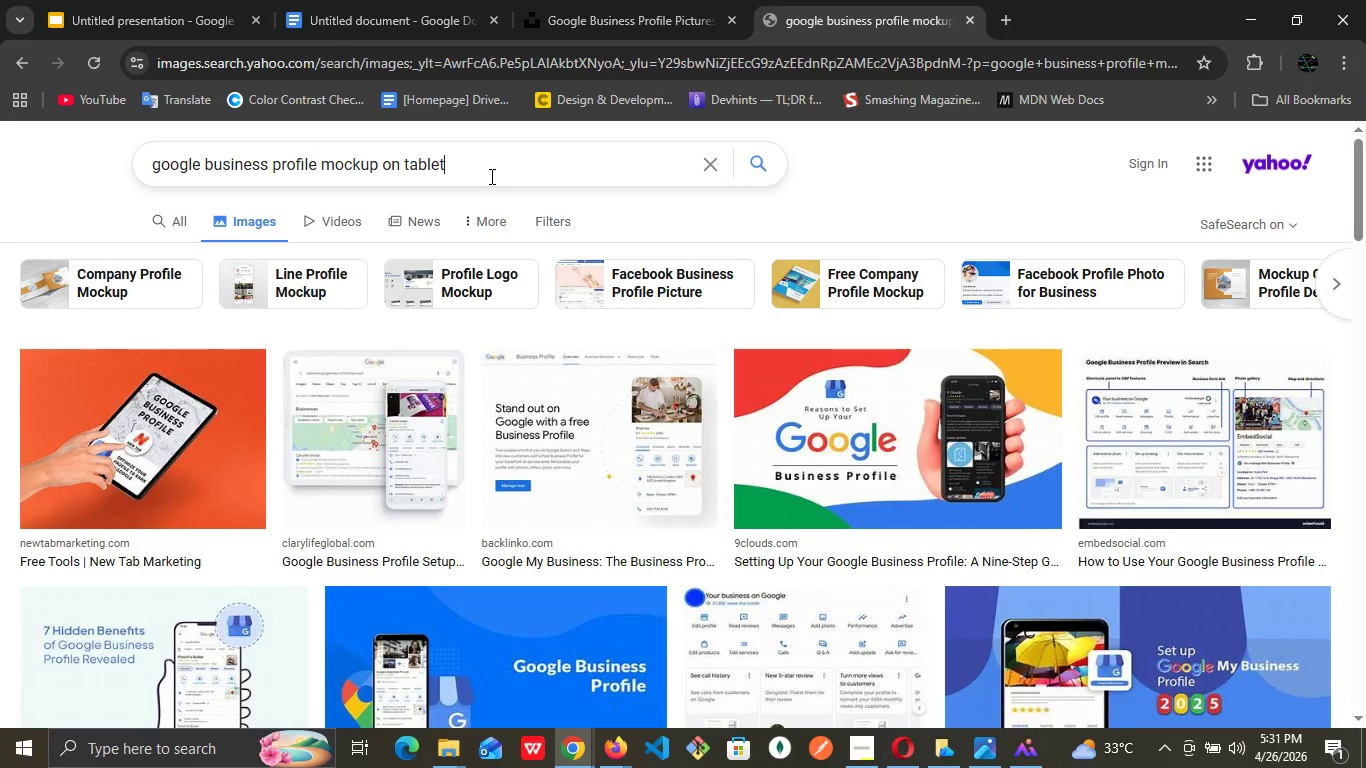 
left_click([490, 176])
 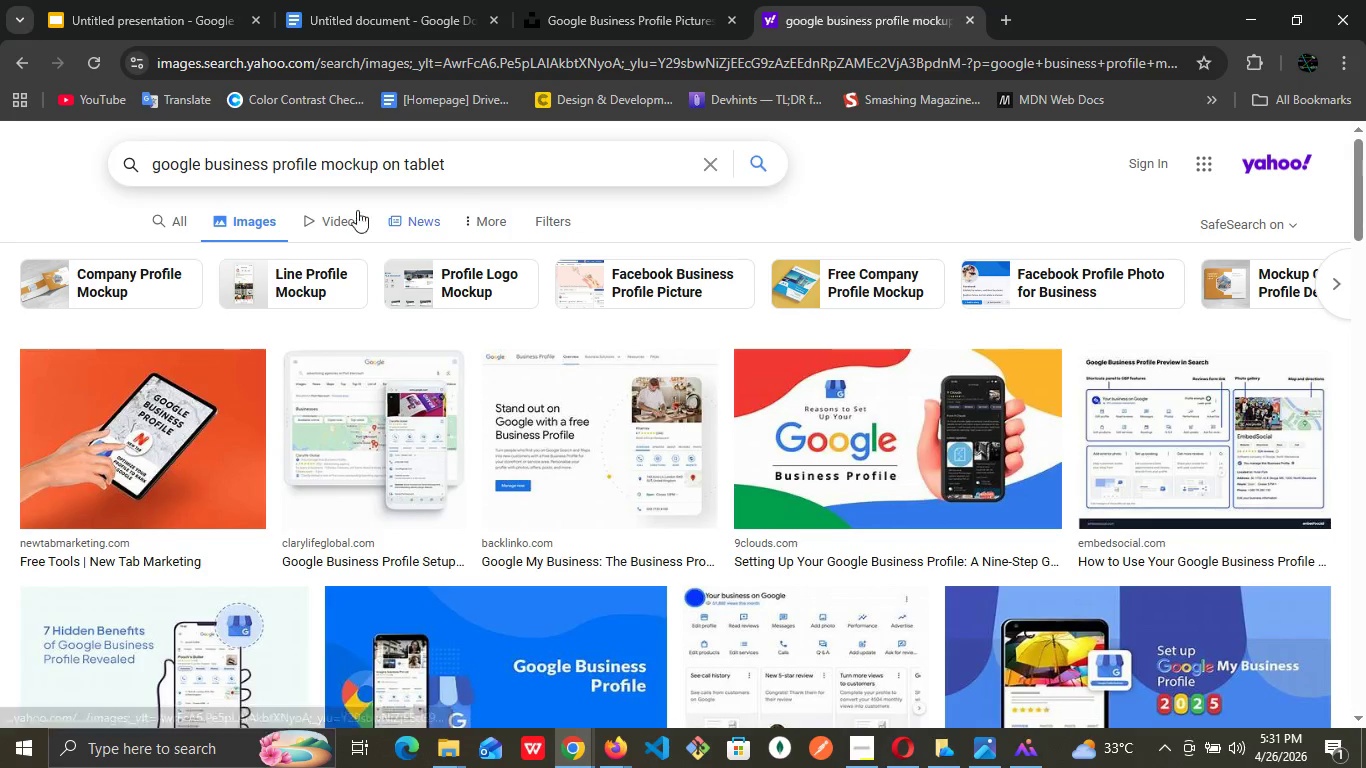 
double_click([425, 170])
 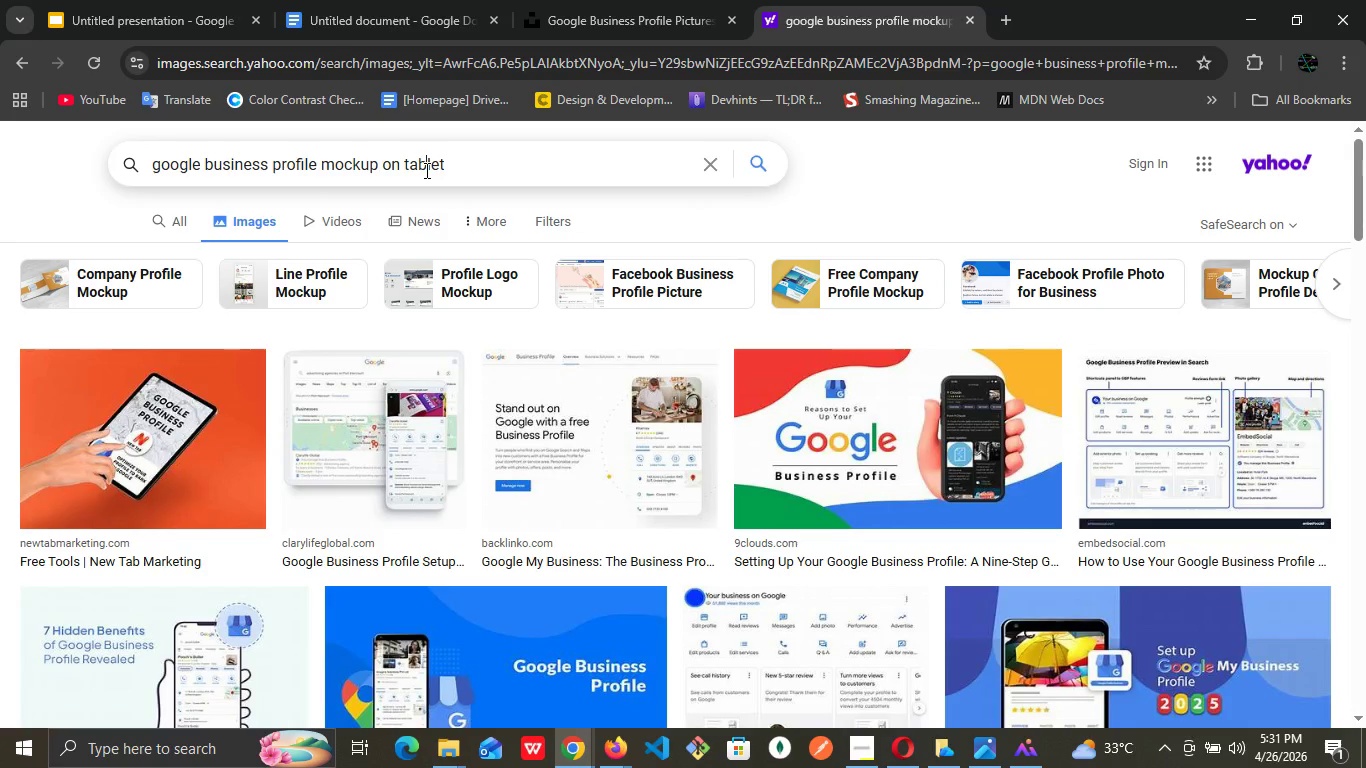 
triple_click([425, 170])
 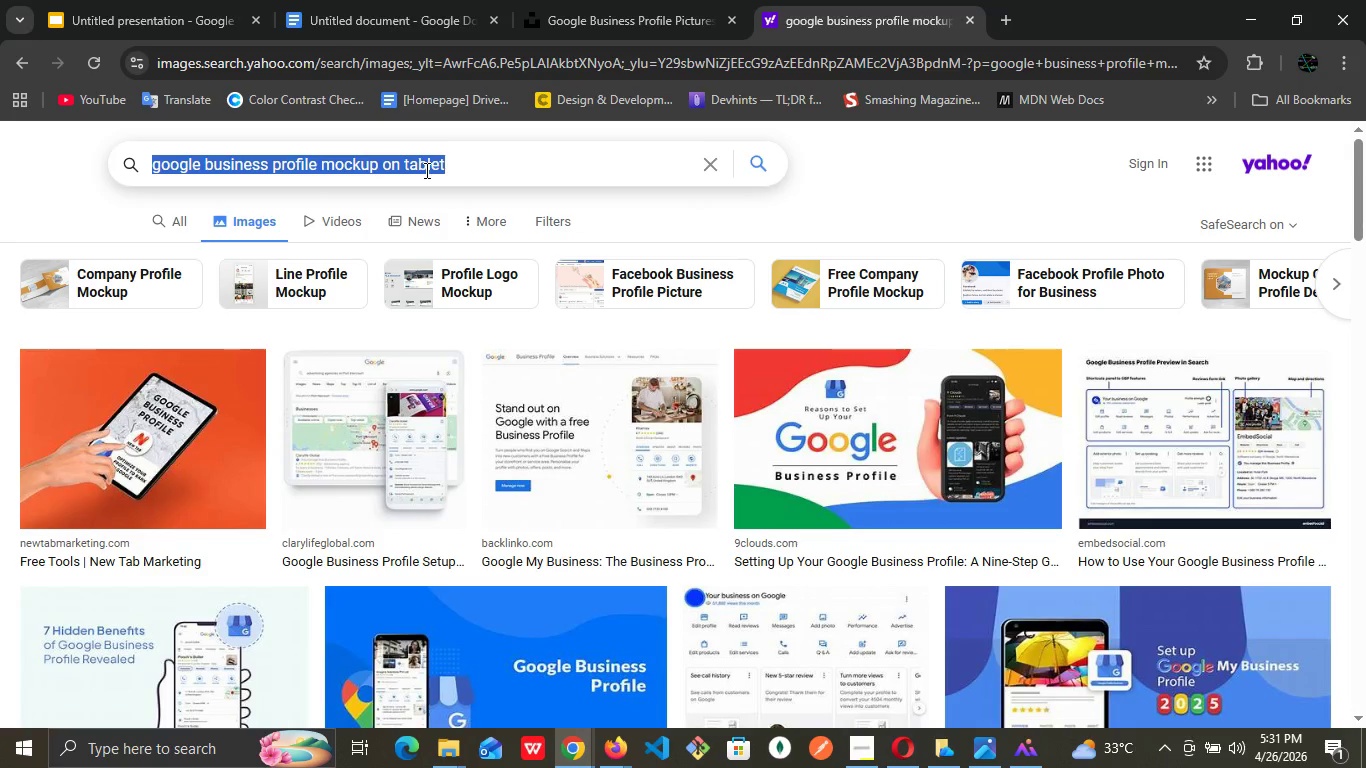 
key(Control+C)
 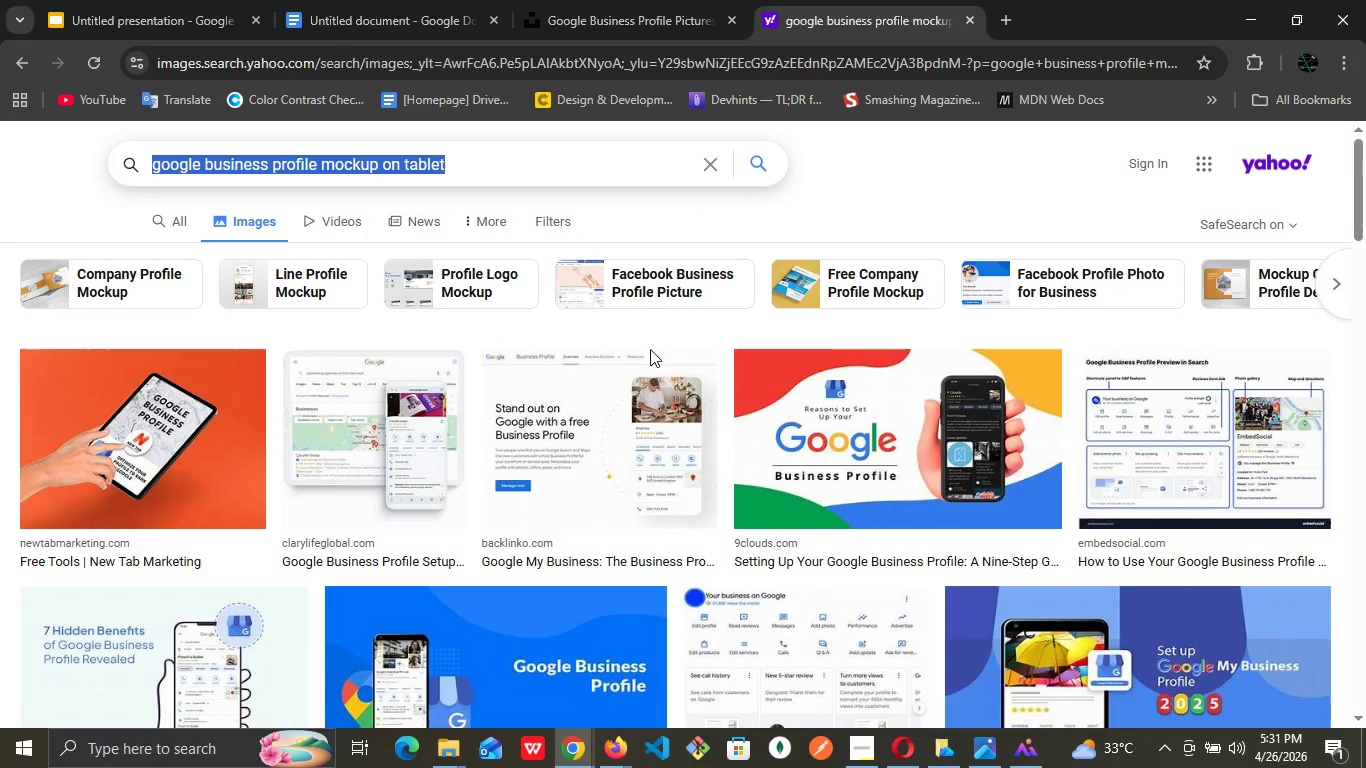 
scroll: coordinate [872, 397], scroll_direction: down, amount: 4.0
 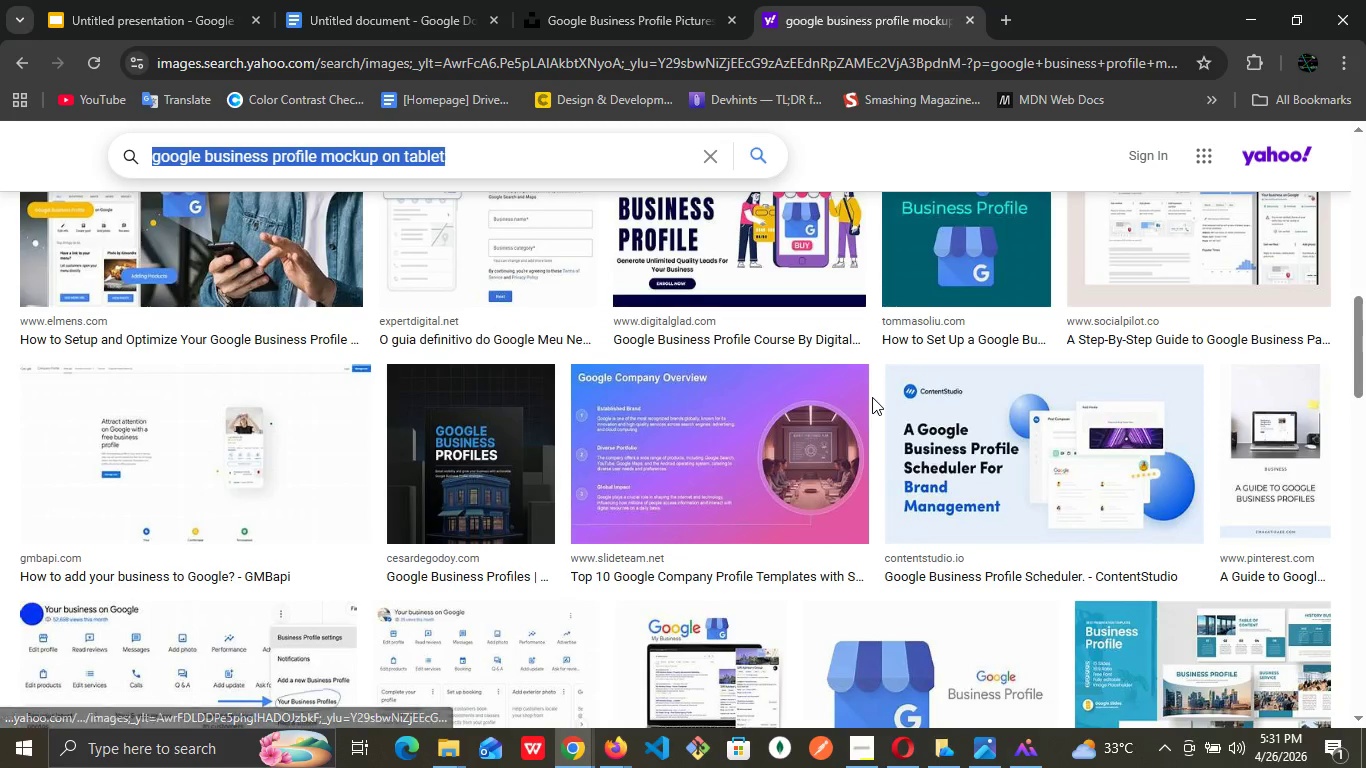 
scroll: coordinate [913, 273], scroll_direction: up, amount: 6.0
 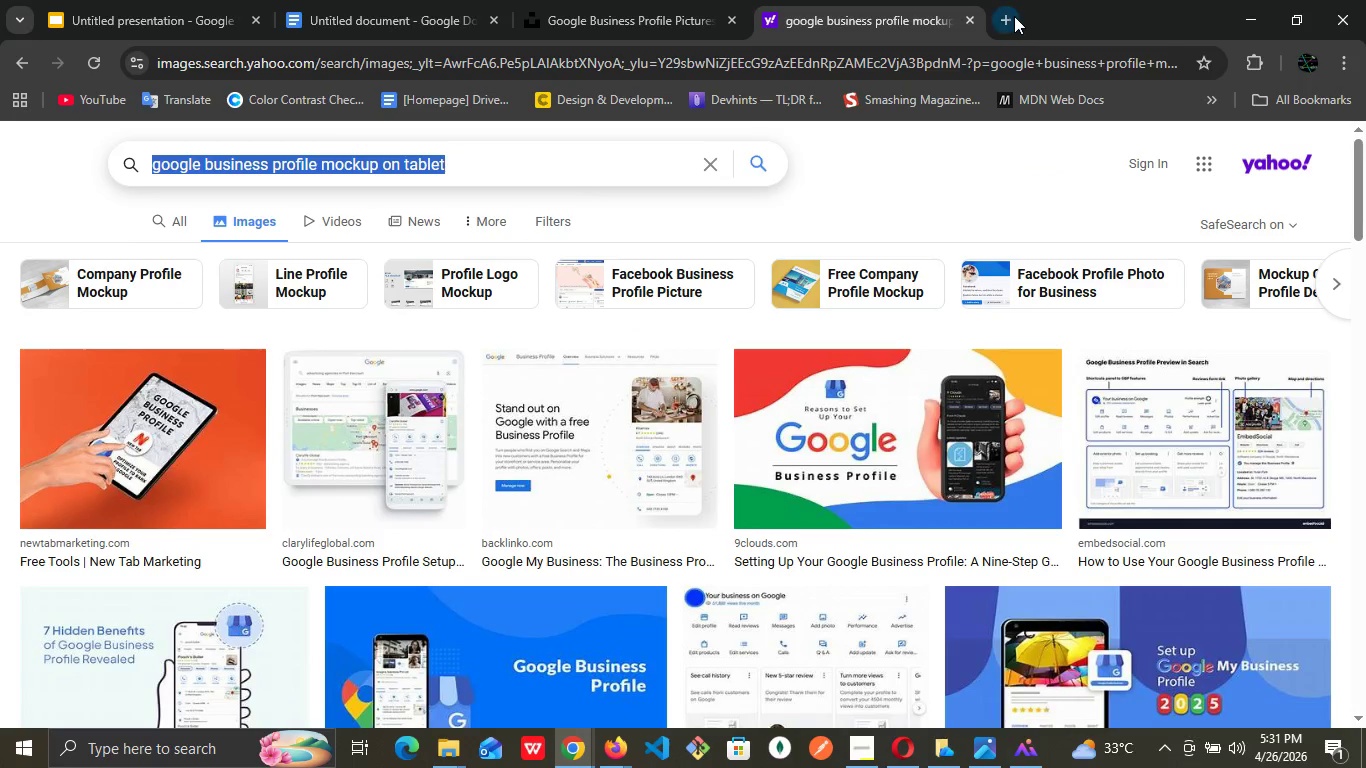 
left_click([1012, 16])
 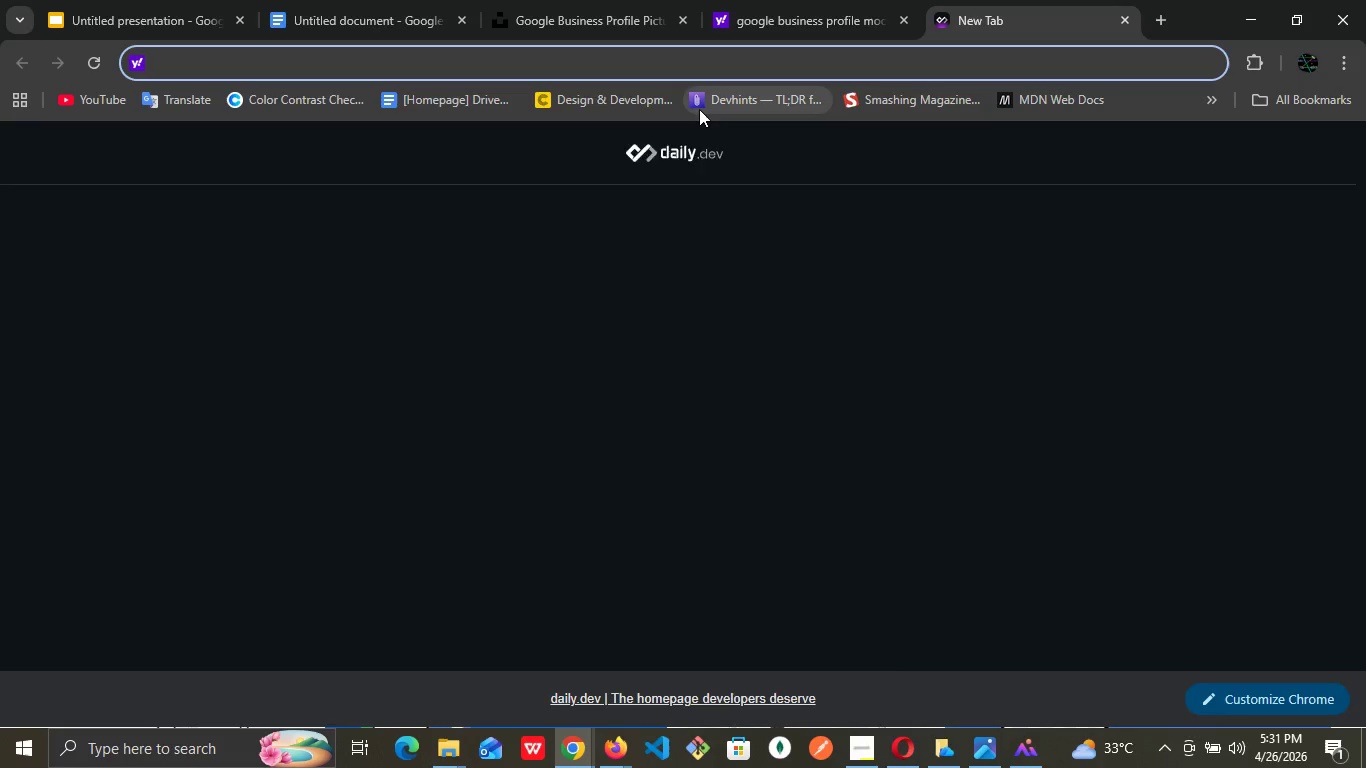 
key(G)
 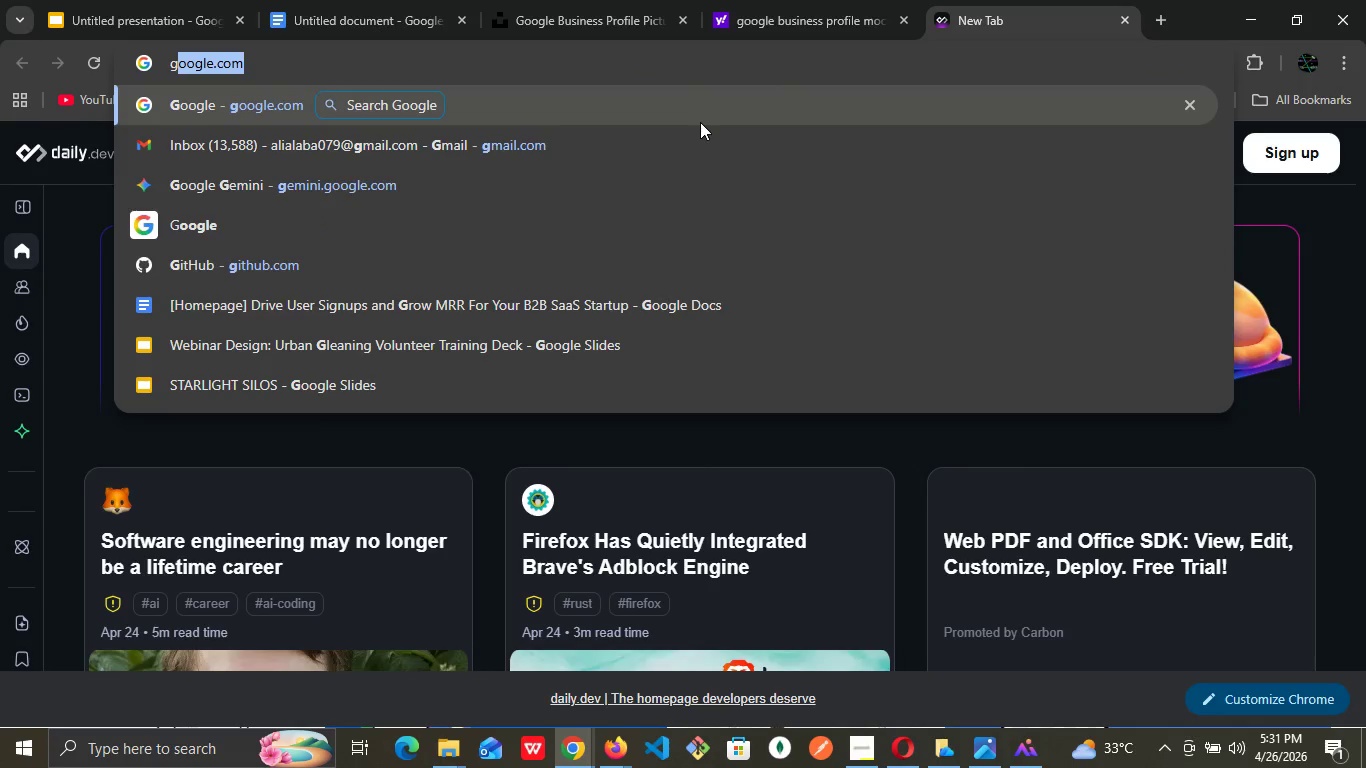 
key(Enter)
 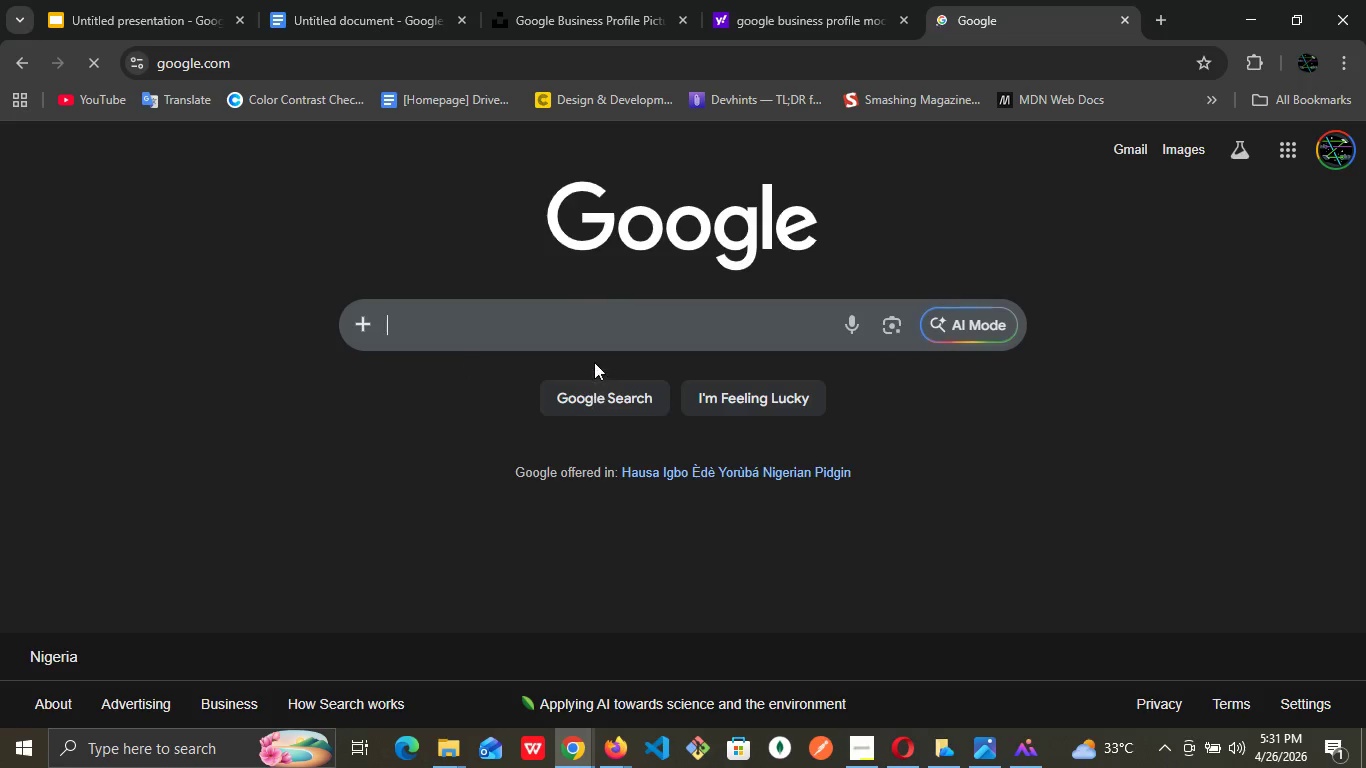 
key(Control+V)
 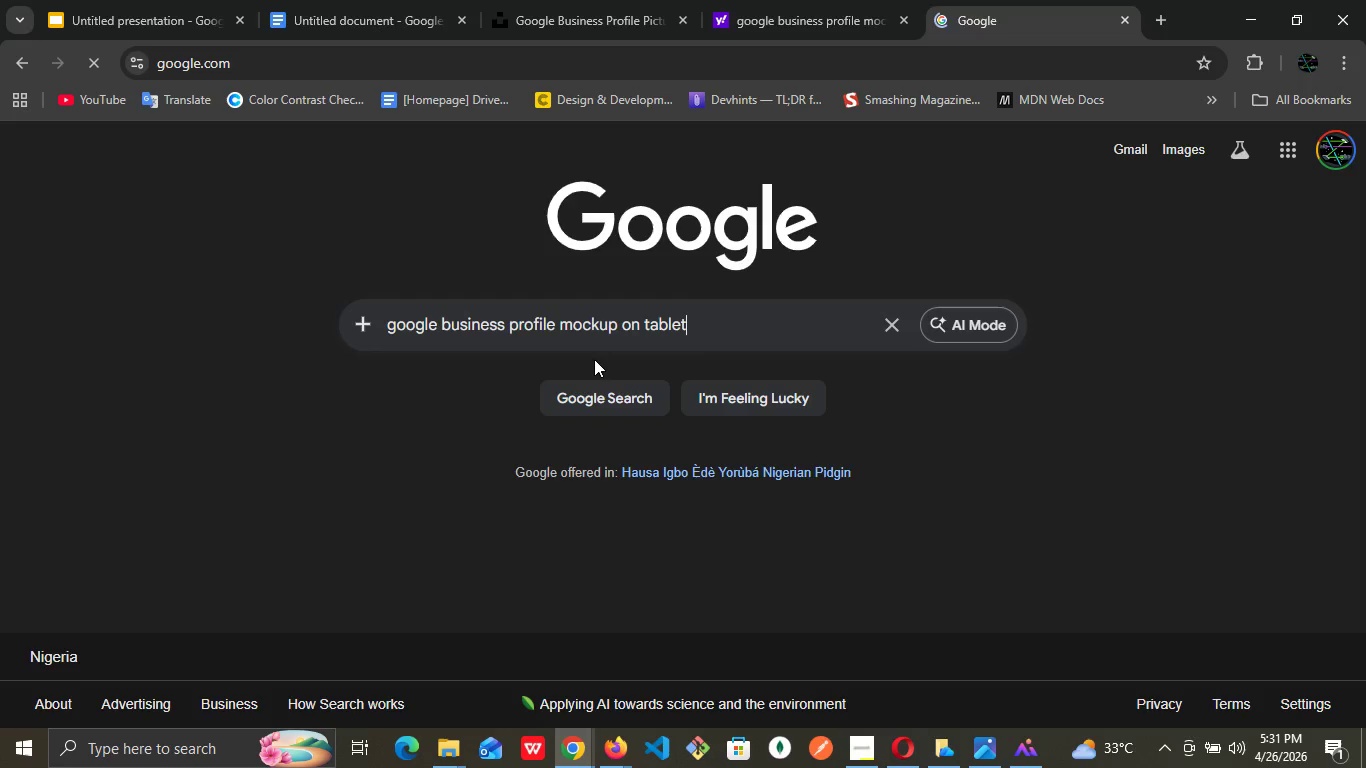 
key(Enter)
 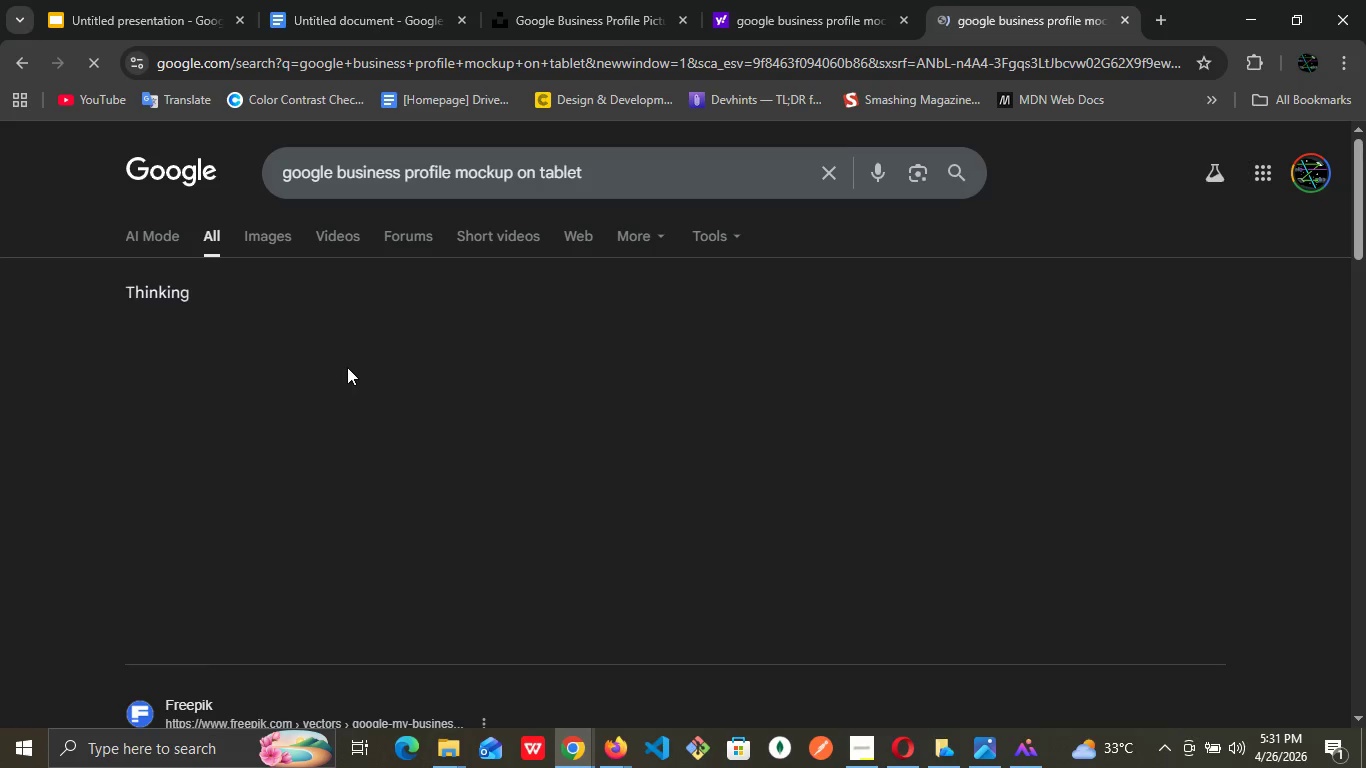 
wait(5.83)
 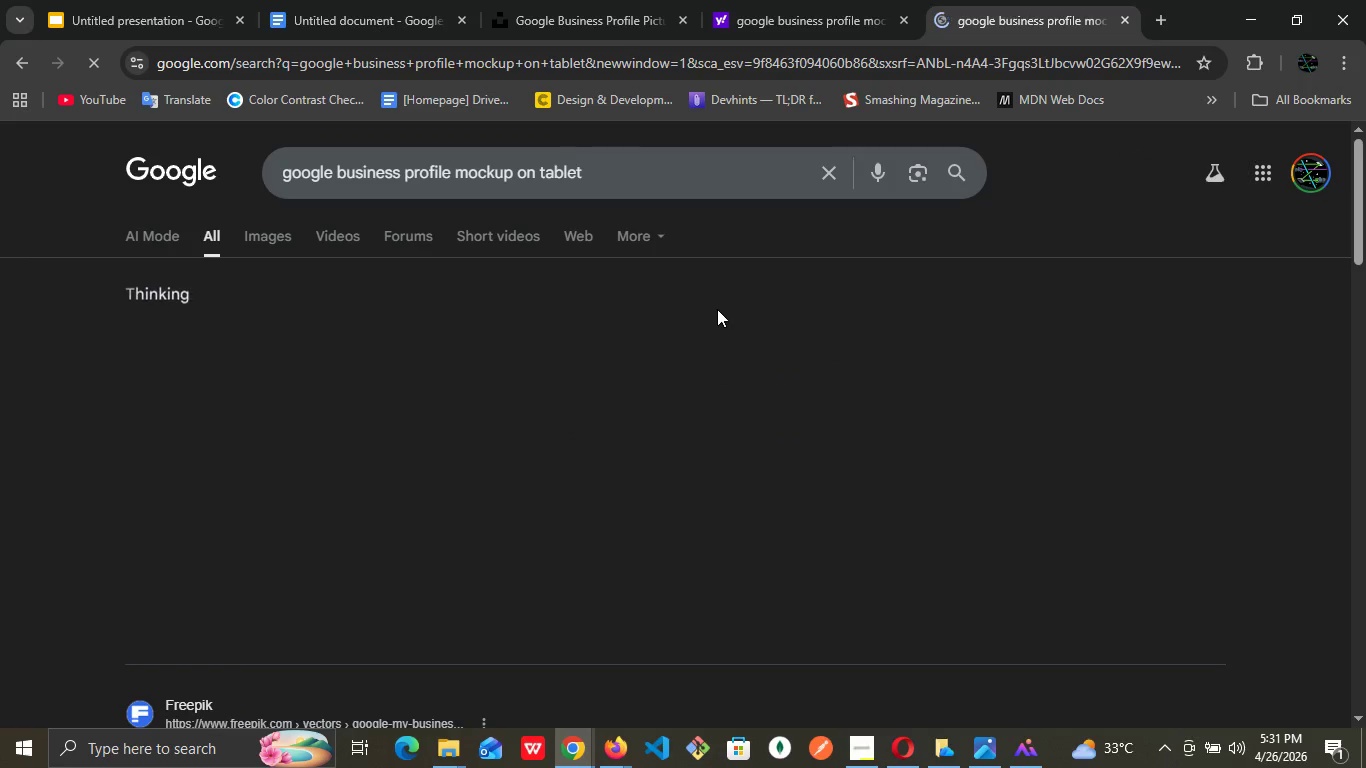 
scroll: coordinate [349, 352], scroll_direction: down, amount: 2.0
 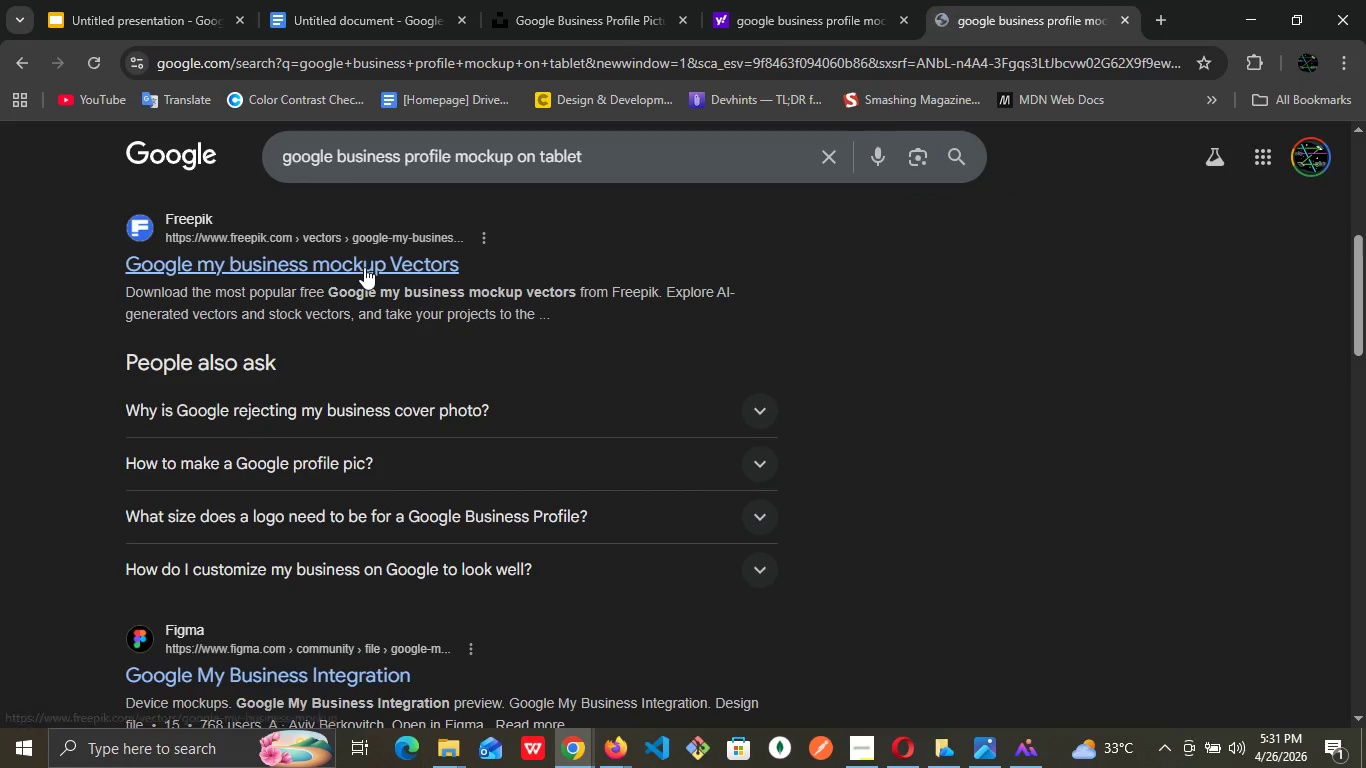 
right_click([370, 267])
 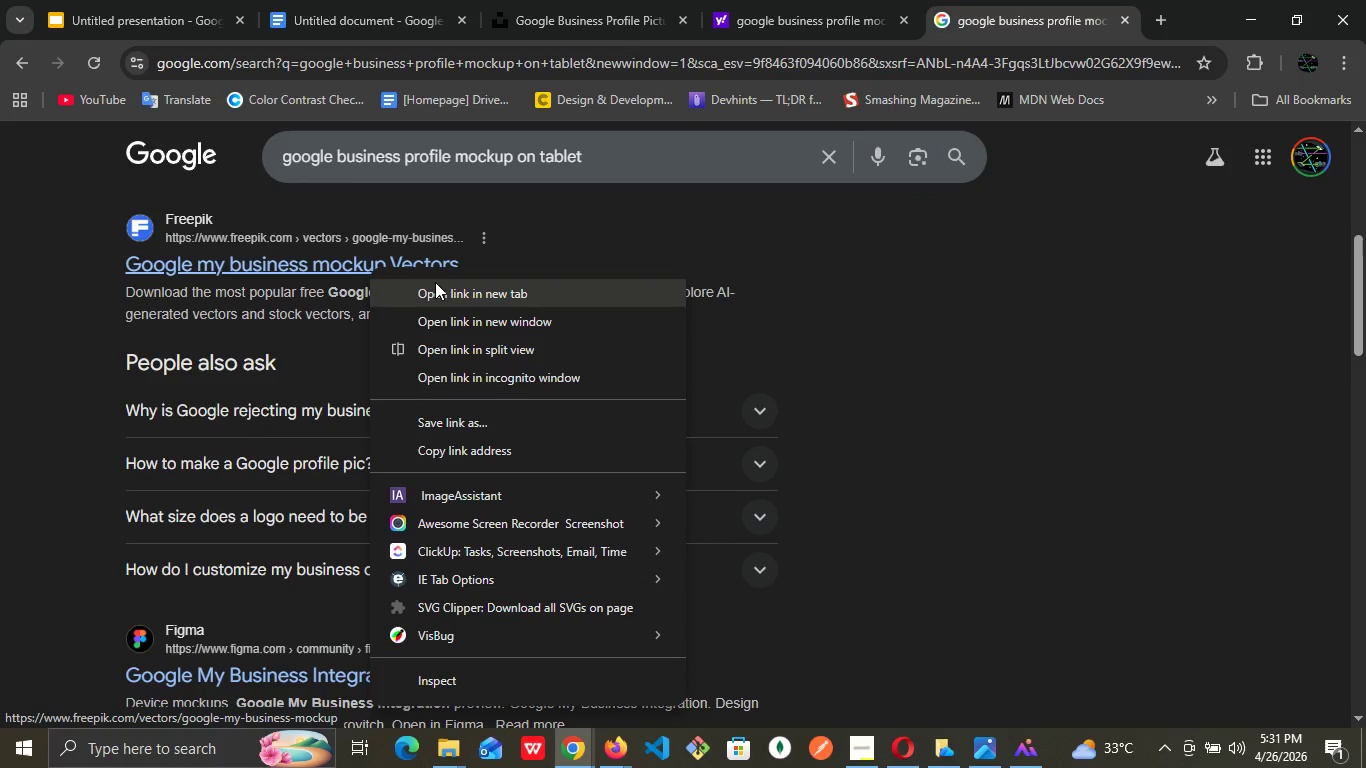 
left_click([435, 282])
 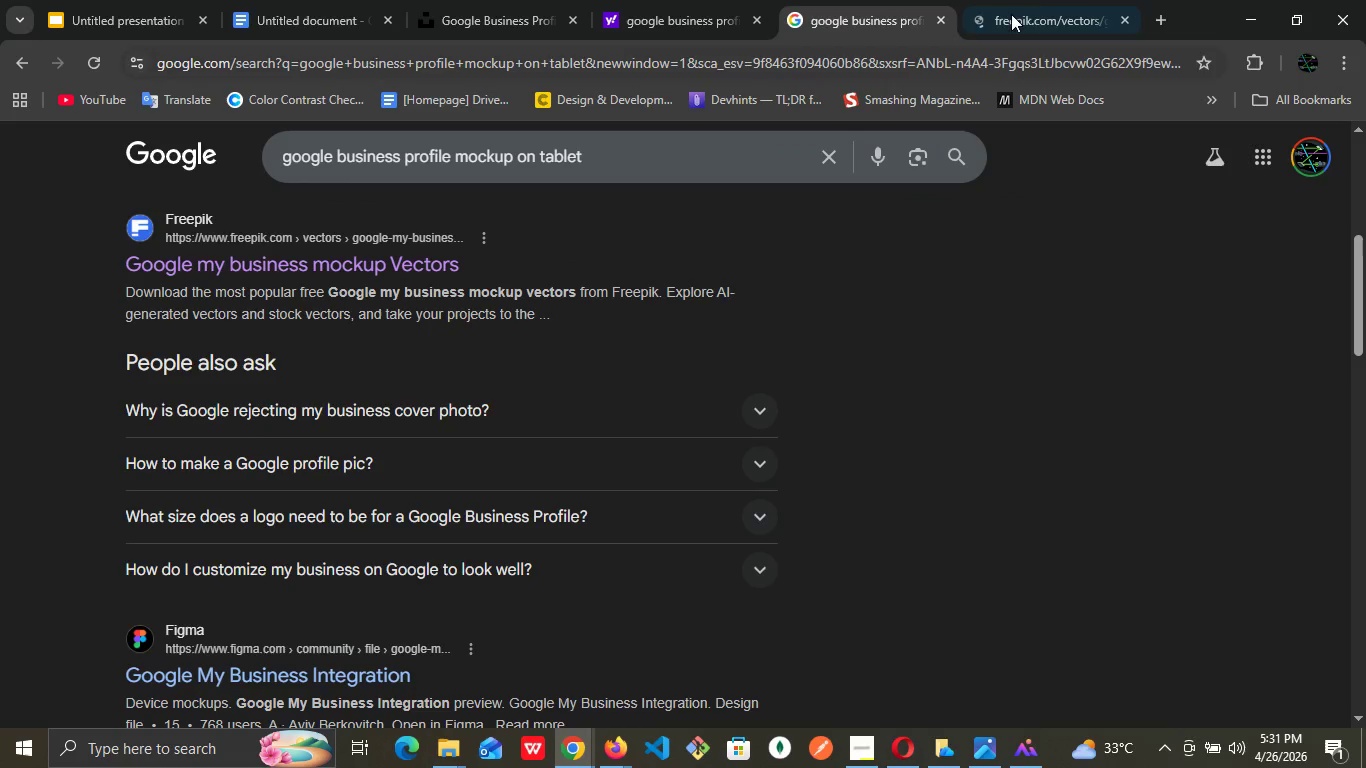 
left_click([1050, 0])
 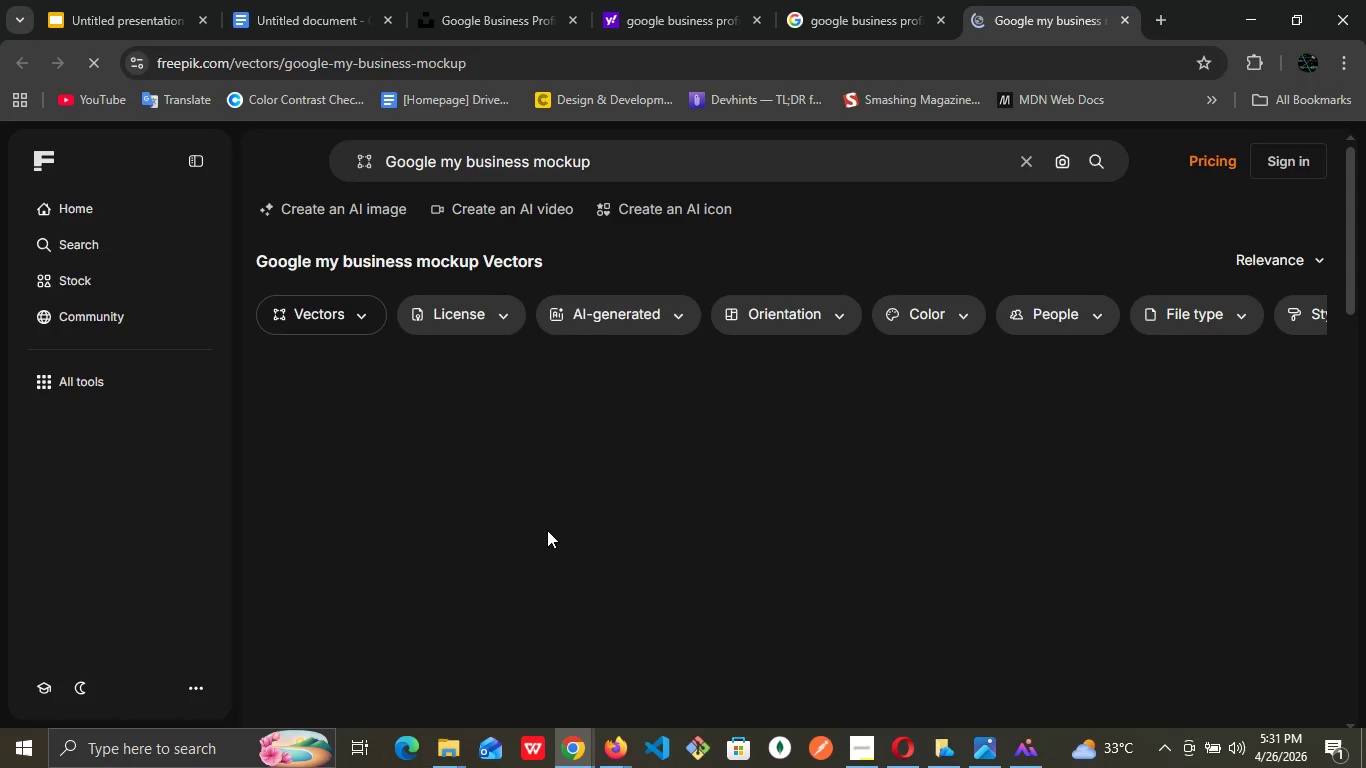 
mouse_move([596, 471])
 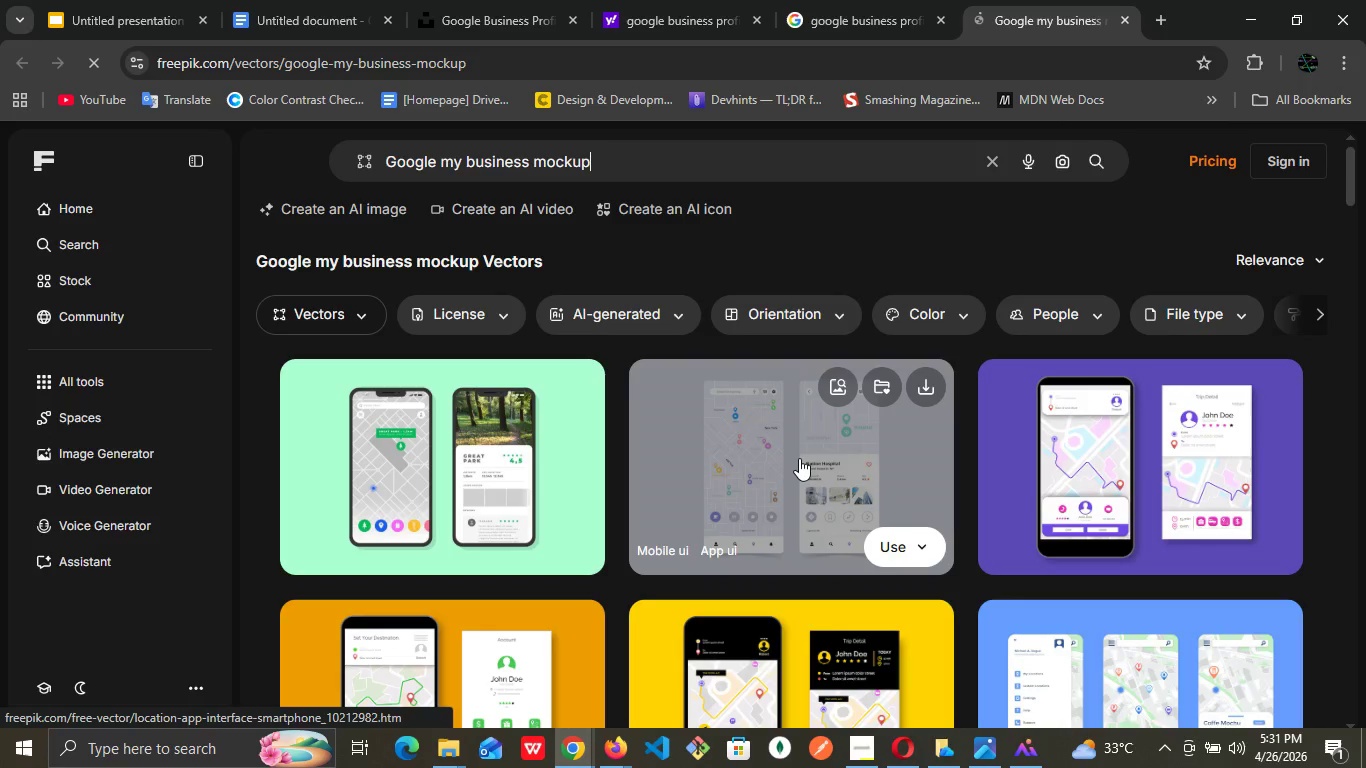 
scroll: coordinate [799, 458], scroll_direction: down, amount: 1.0
 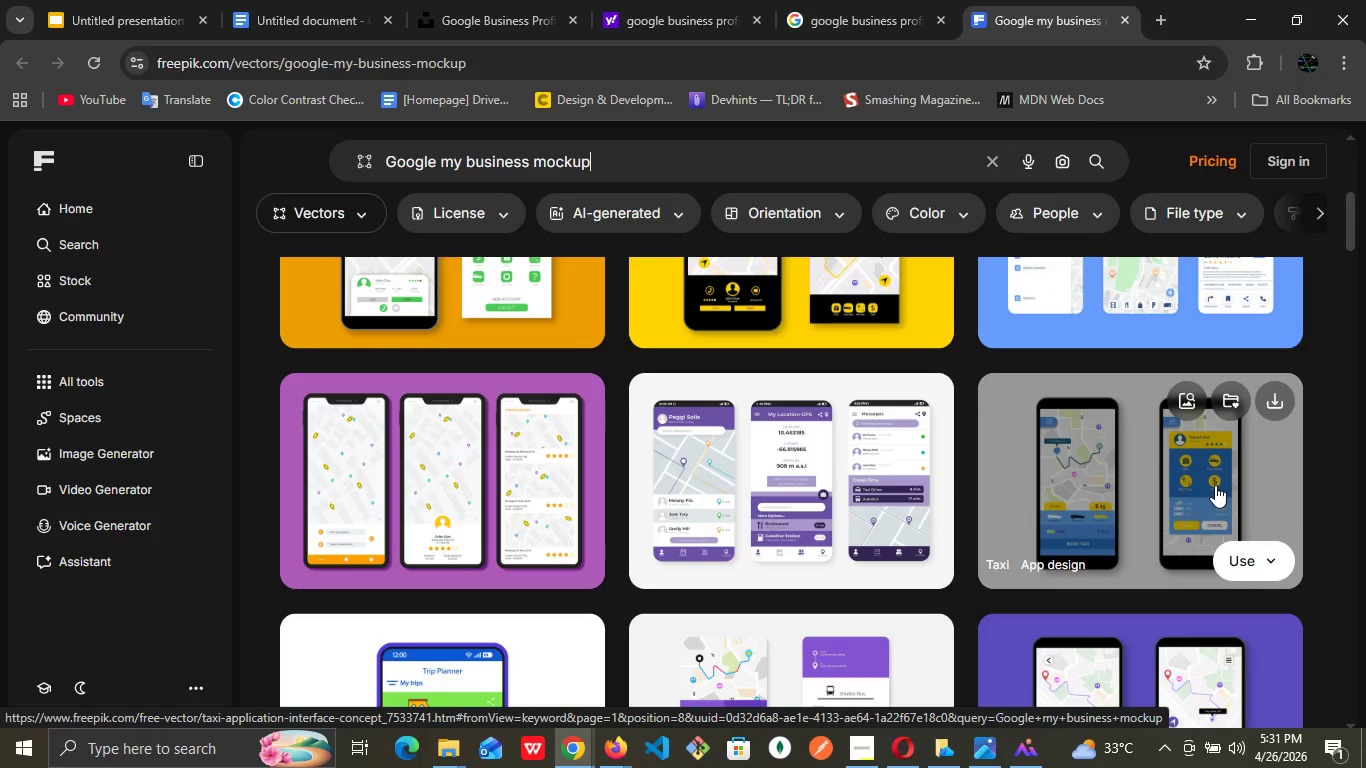 
wait(5.56)
 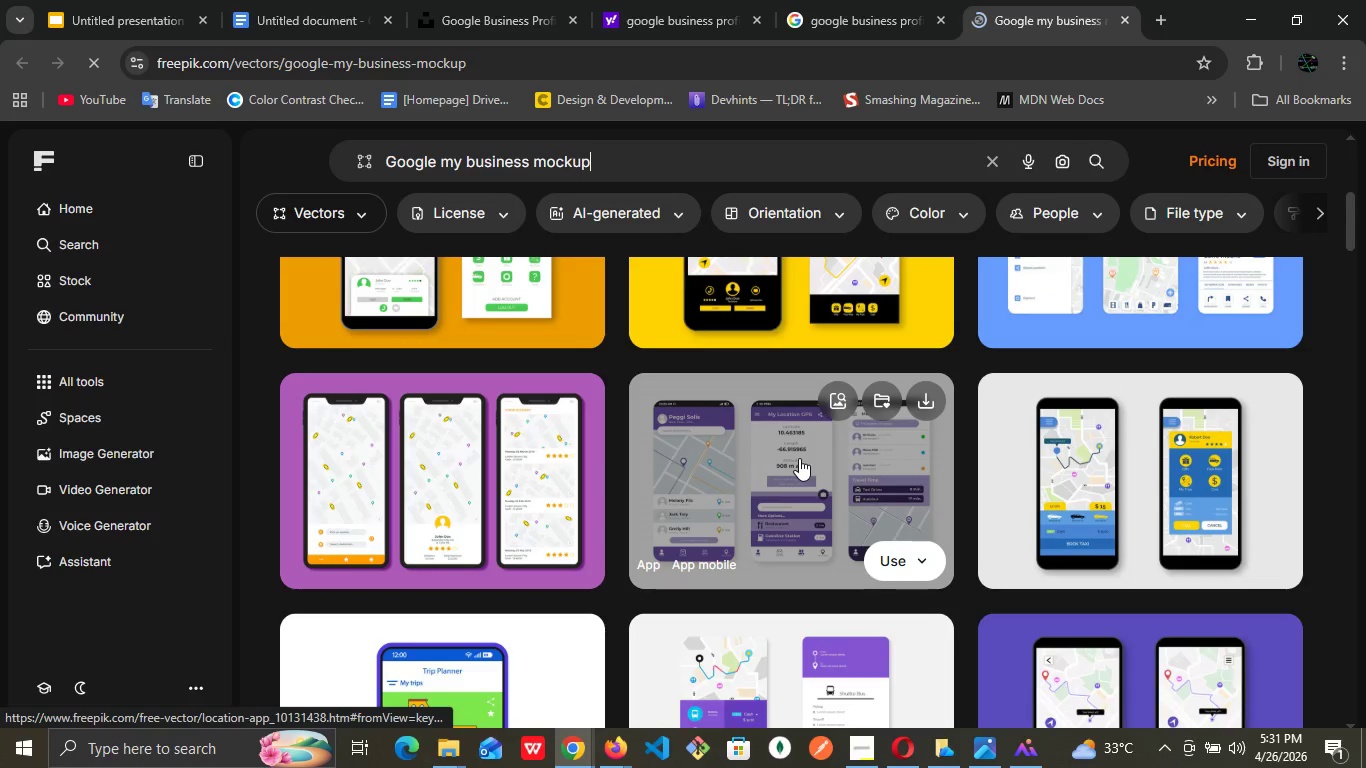 
scroll: coordinate [1215, 485], scroll_direction: down, amount: 2.0
 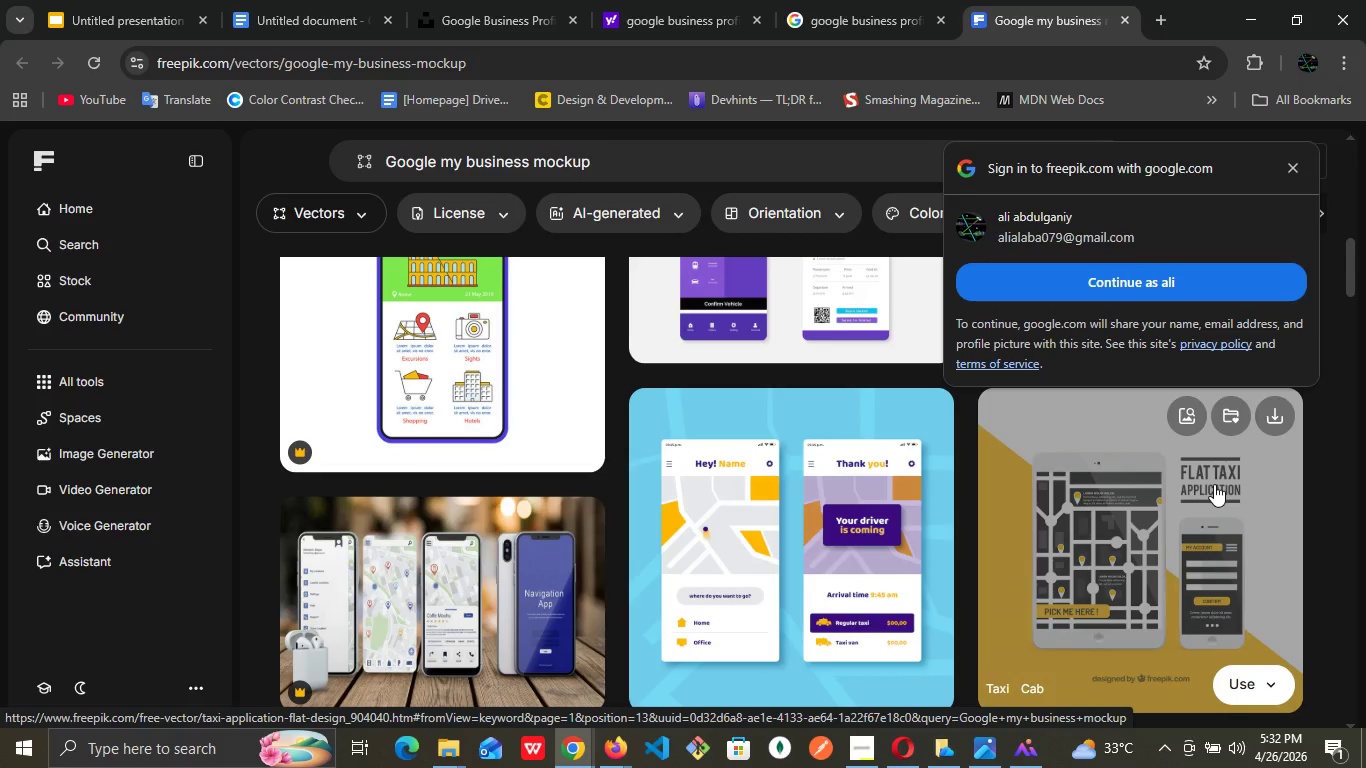 
scroll: coordinate [1214, 484], scroll_direction: up, amount: 2.0
 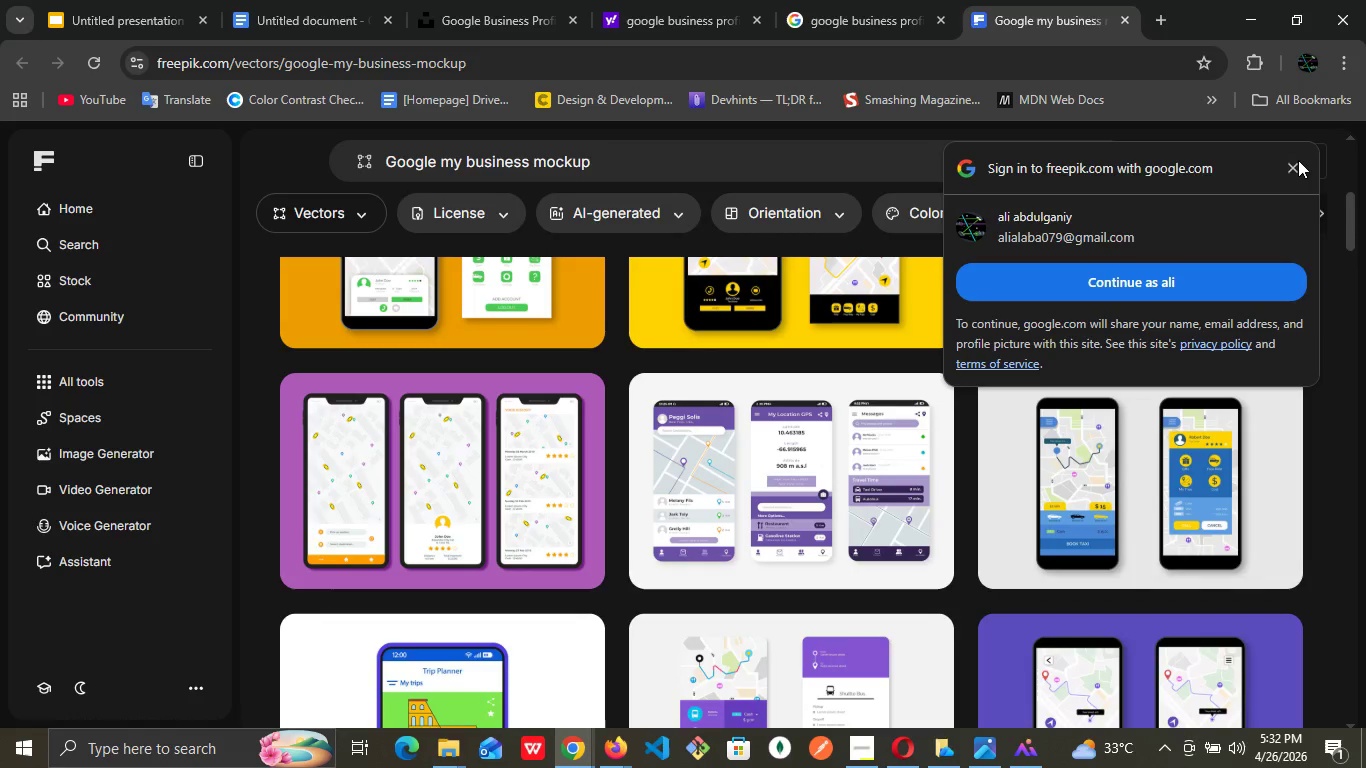 
left_click([1295, 161])
 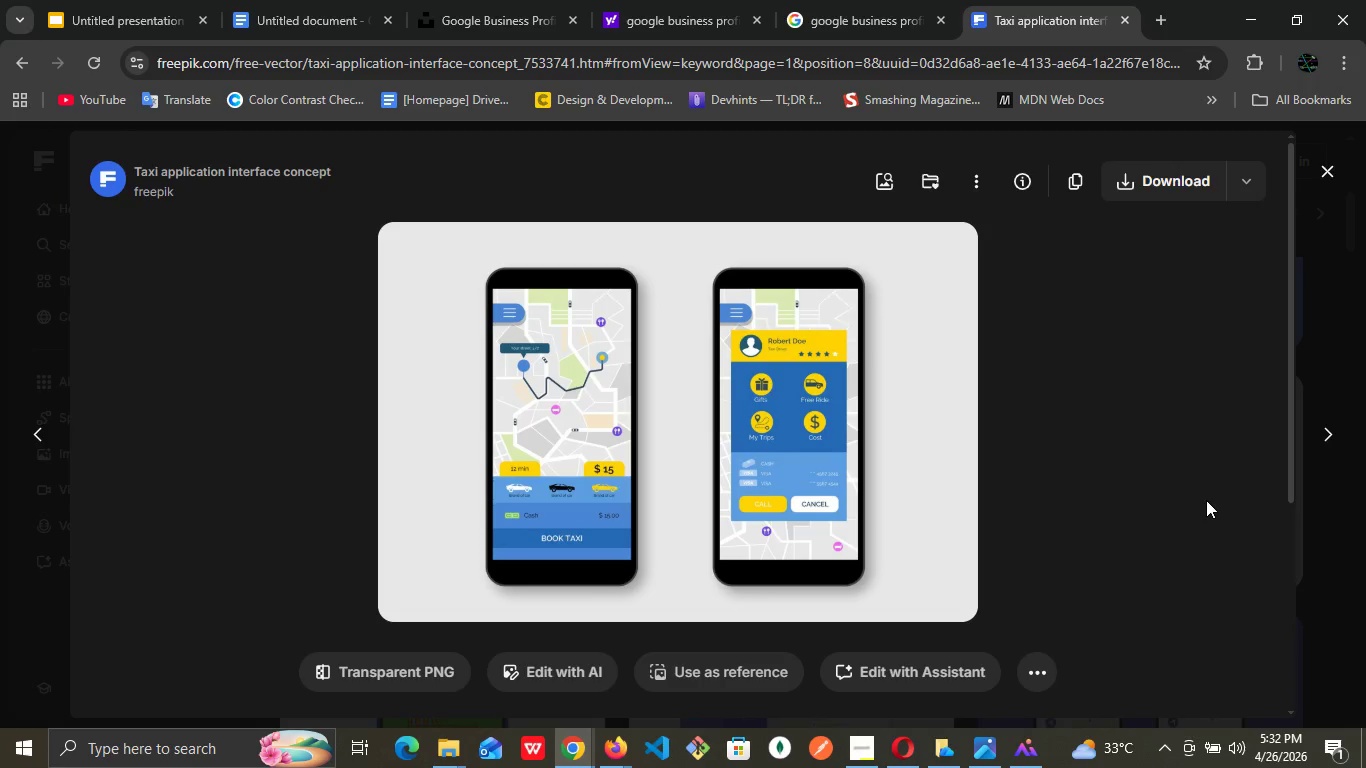 
wait(10.91)
 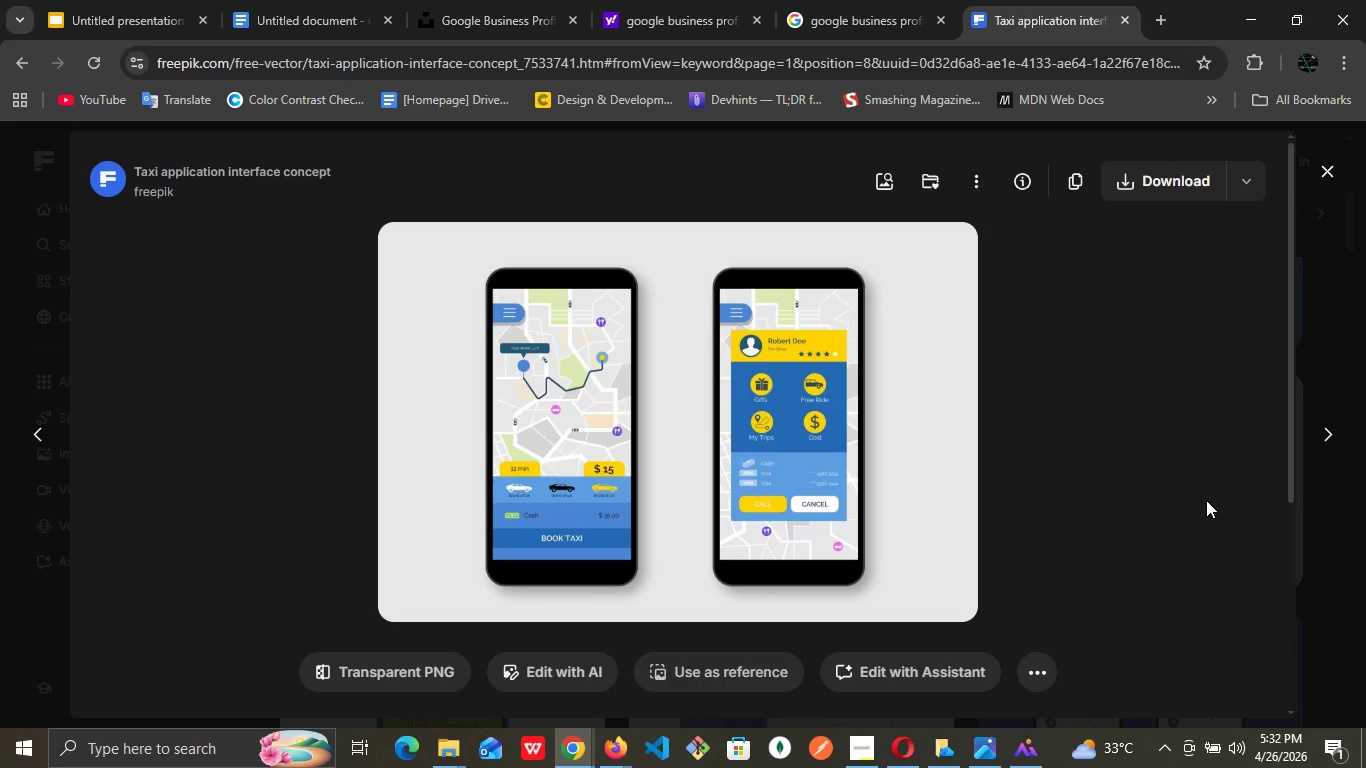 
left_click([43, 430])
 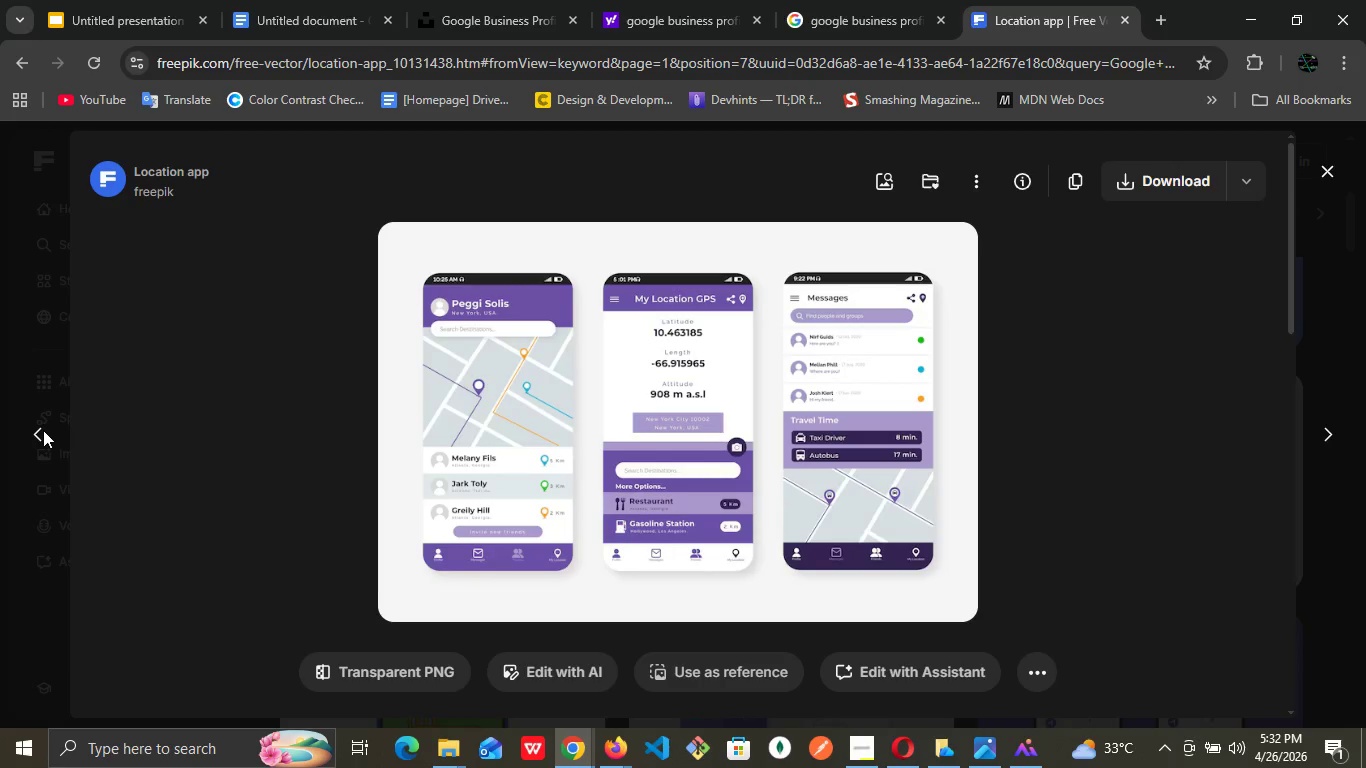 
left_click([43, 430])
 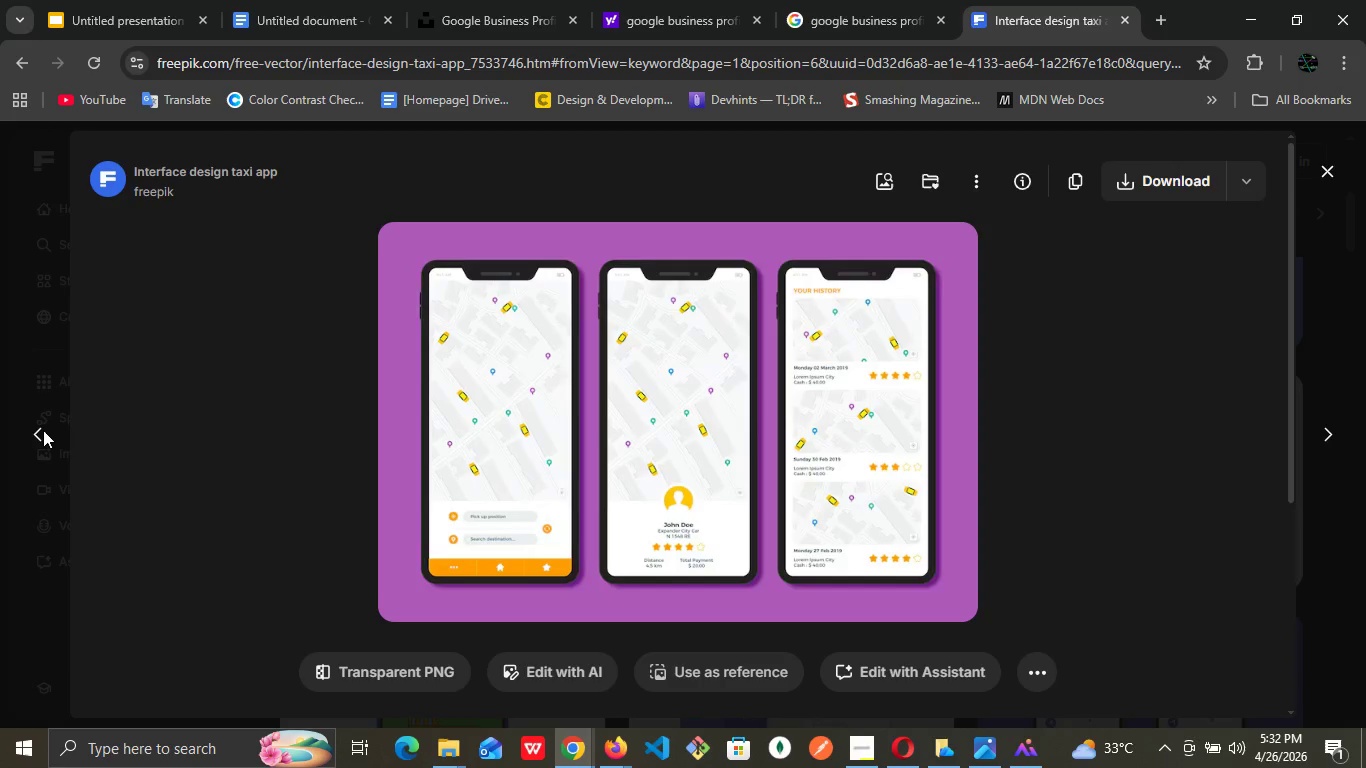 
left_click([43, 430])
 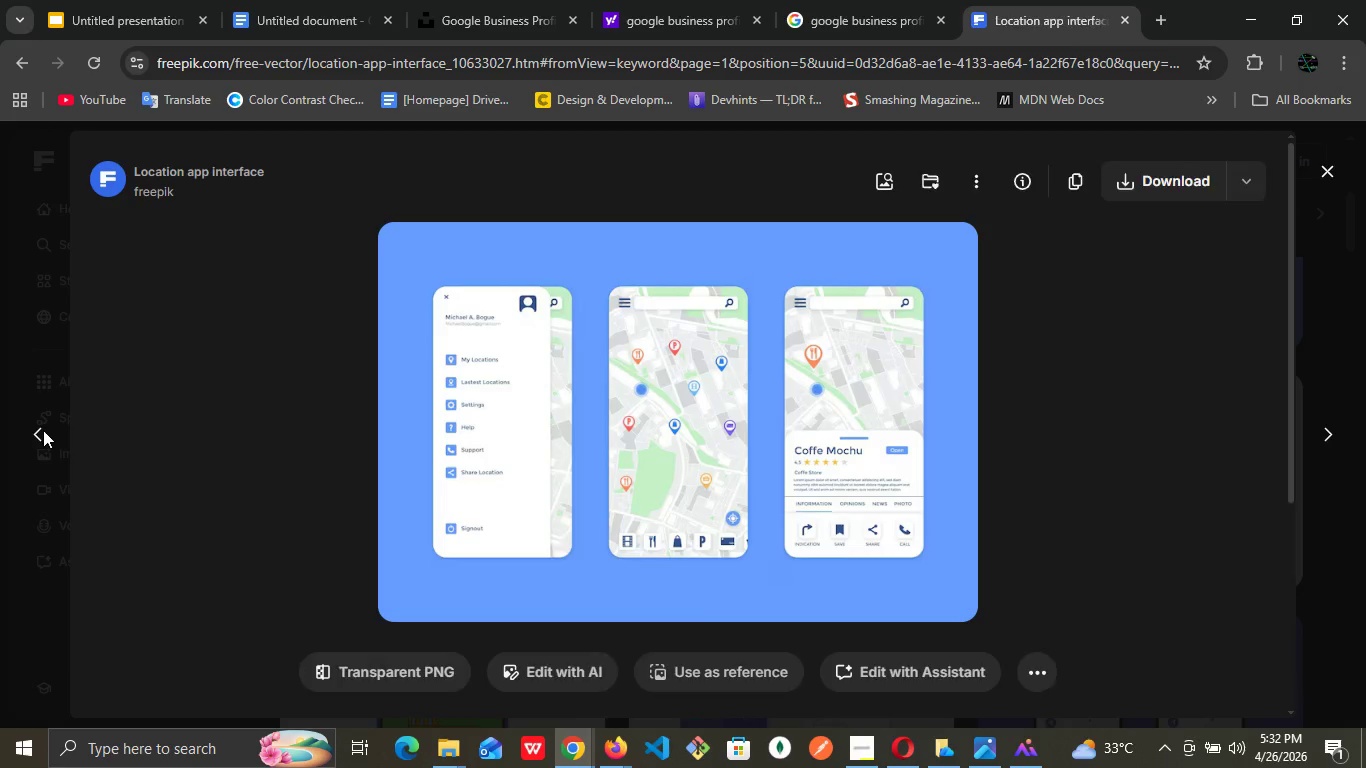 
left_click([43, 430])
 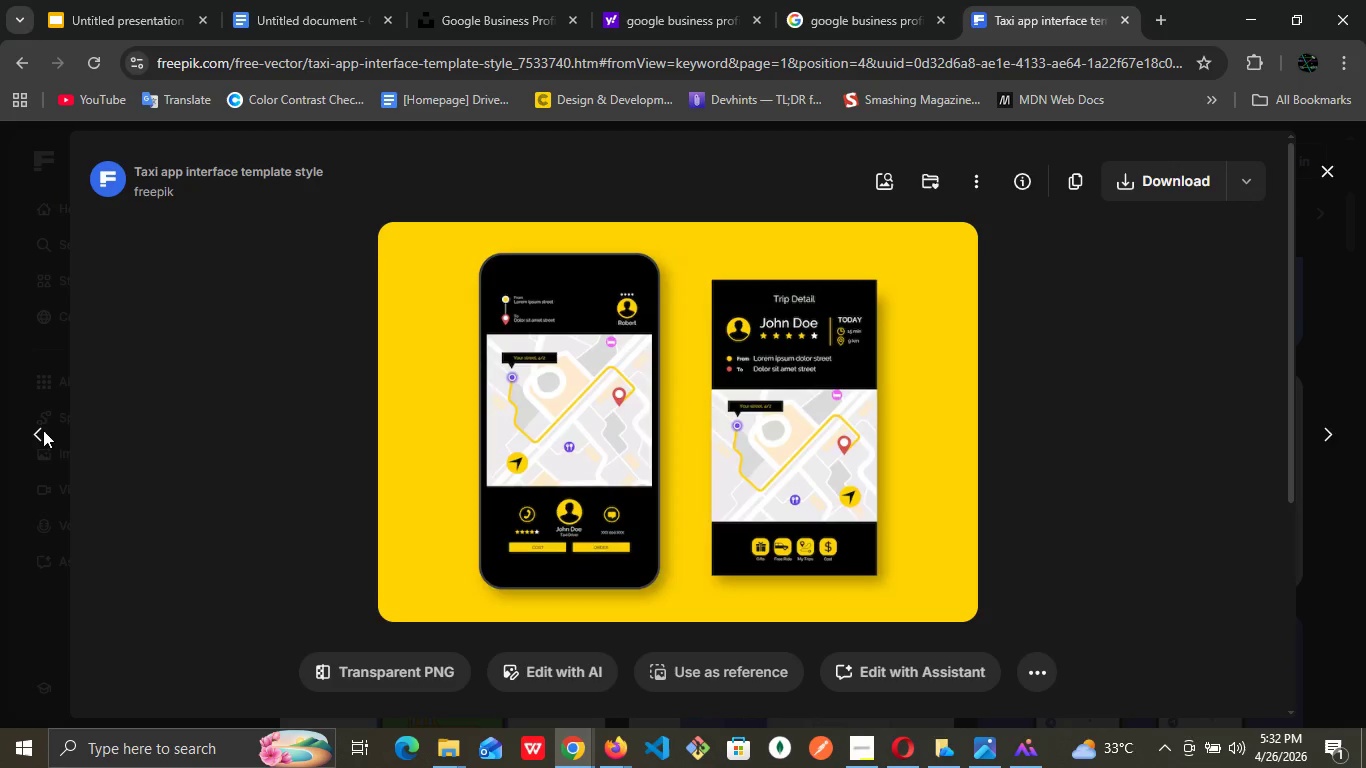 
left_click([43, 430])
 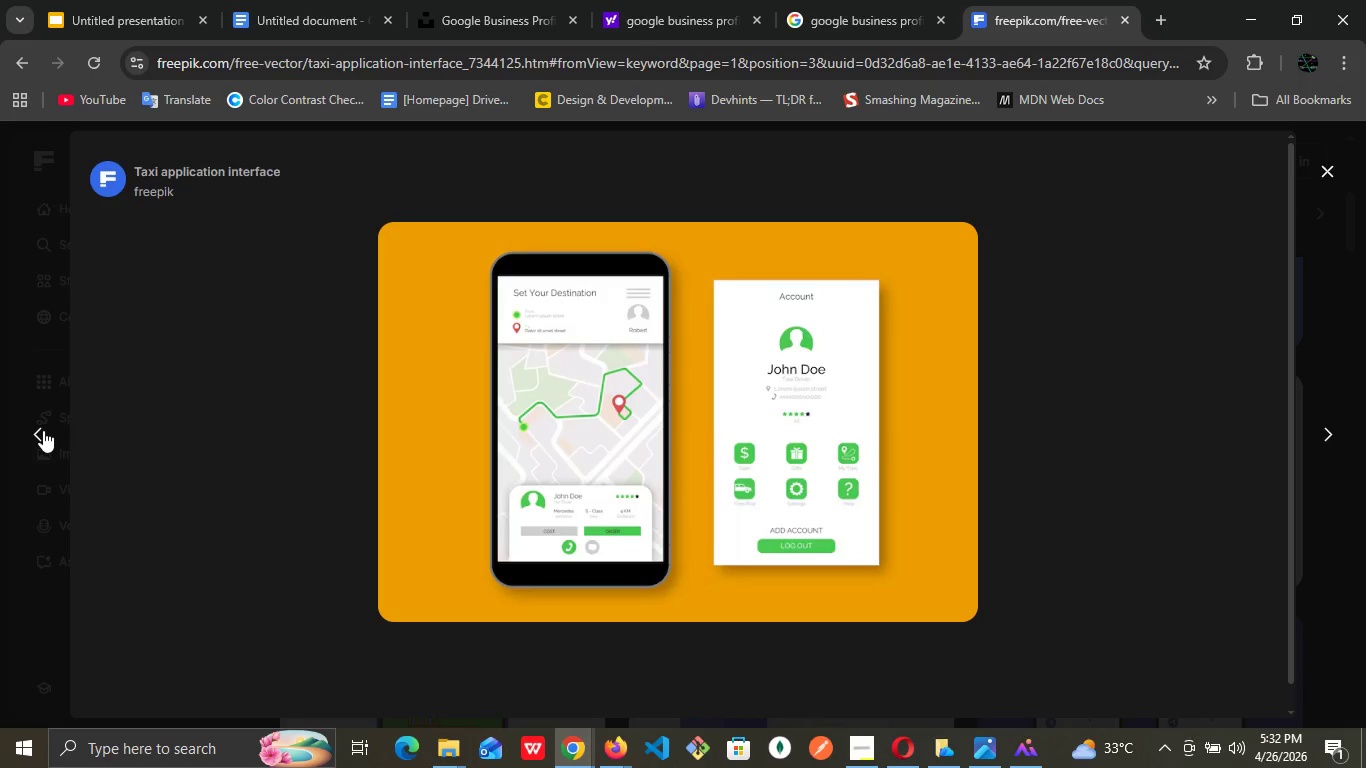 
left_click([43, 430])
 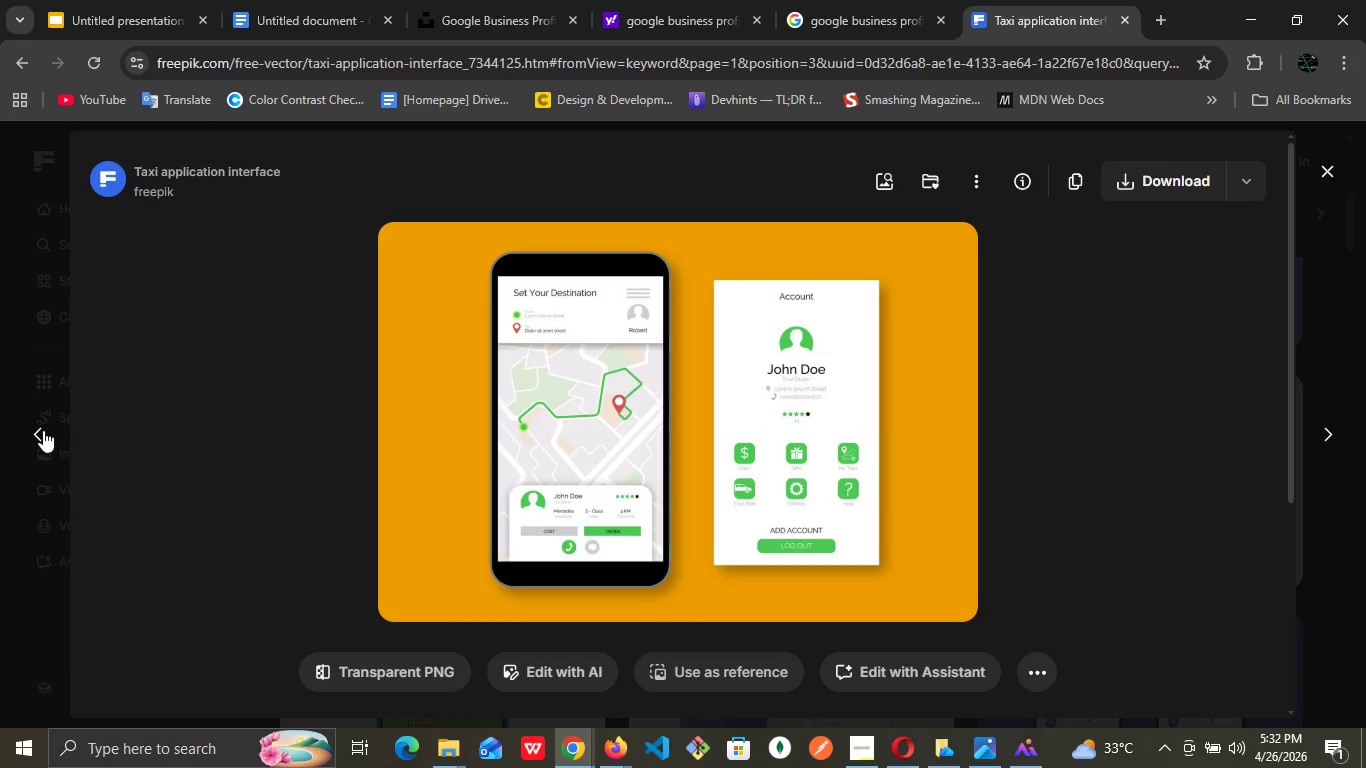 
left_click([43, 430])
 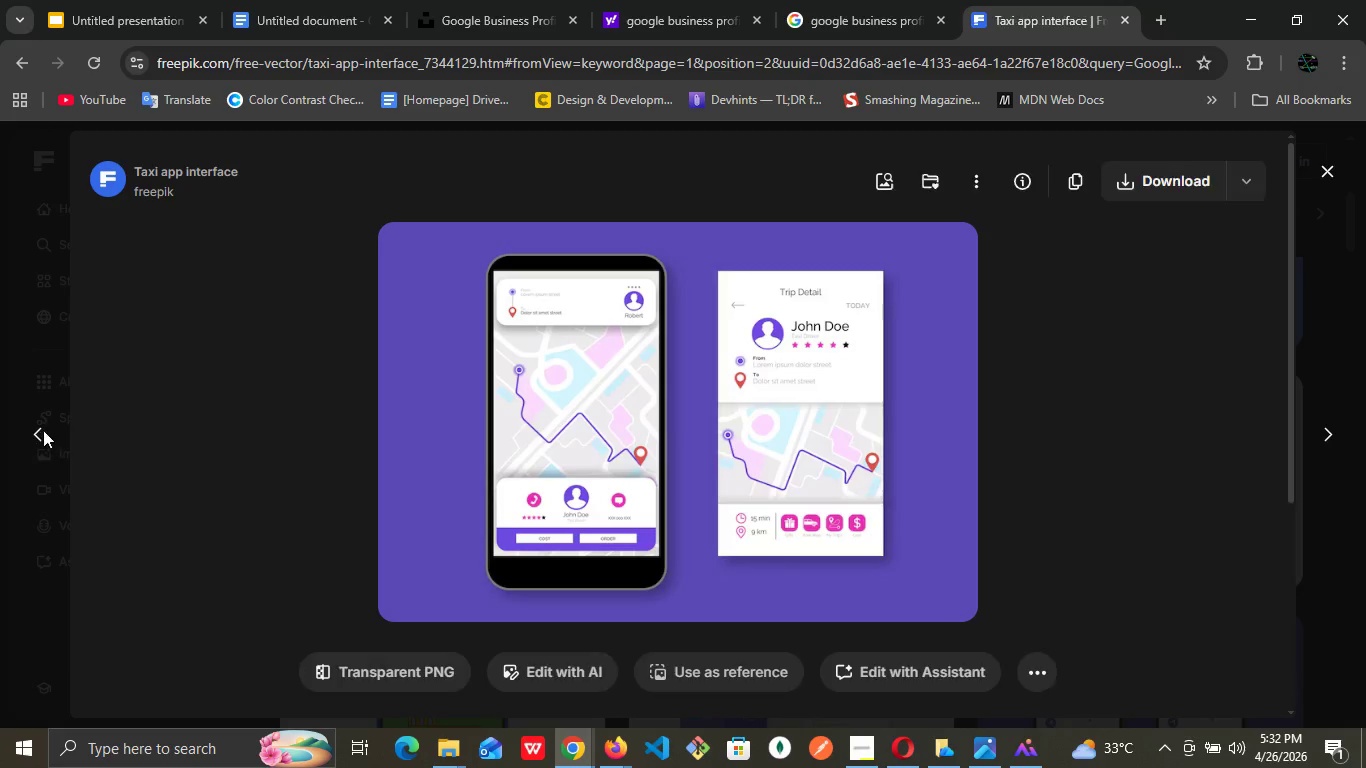 
left_click([43, 430])
 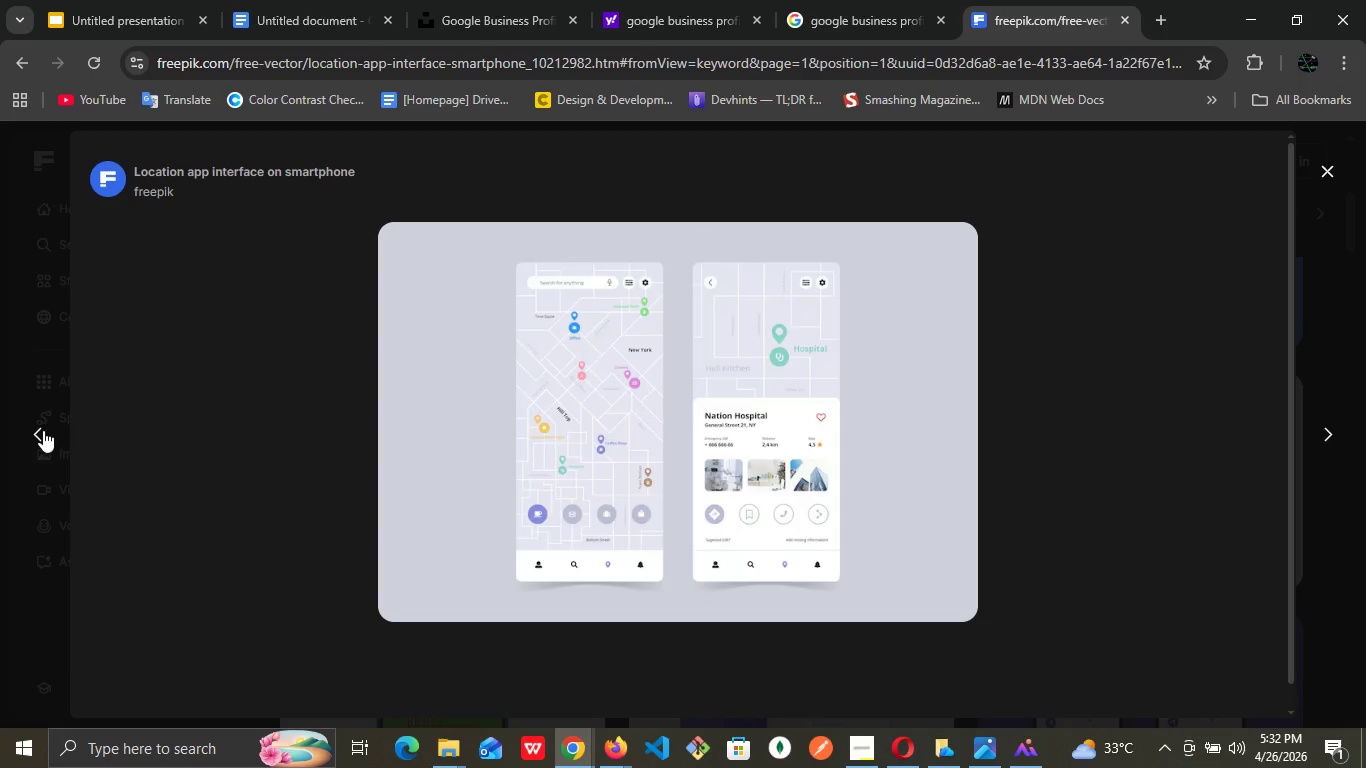 
left_click([43, 430])
 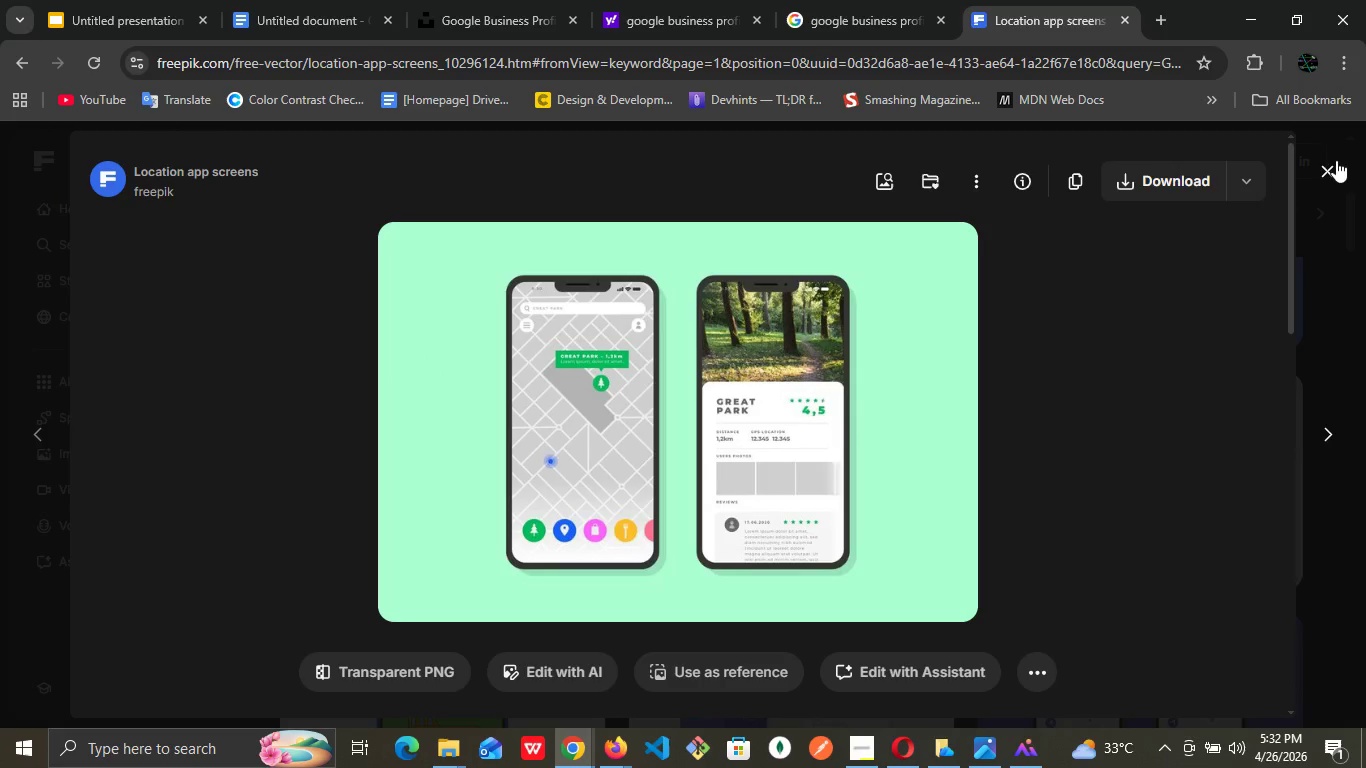 
left_click([1333, 165])
 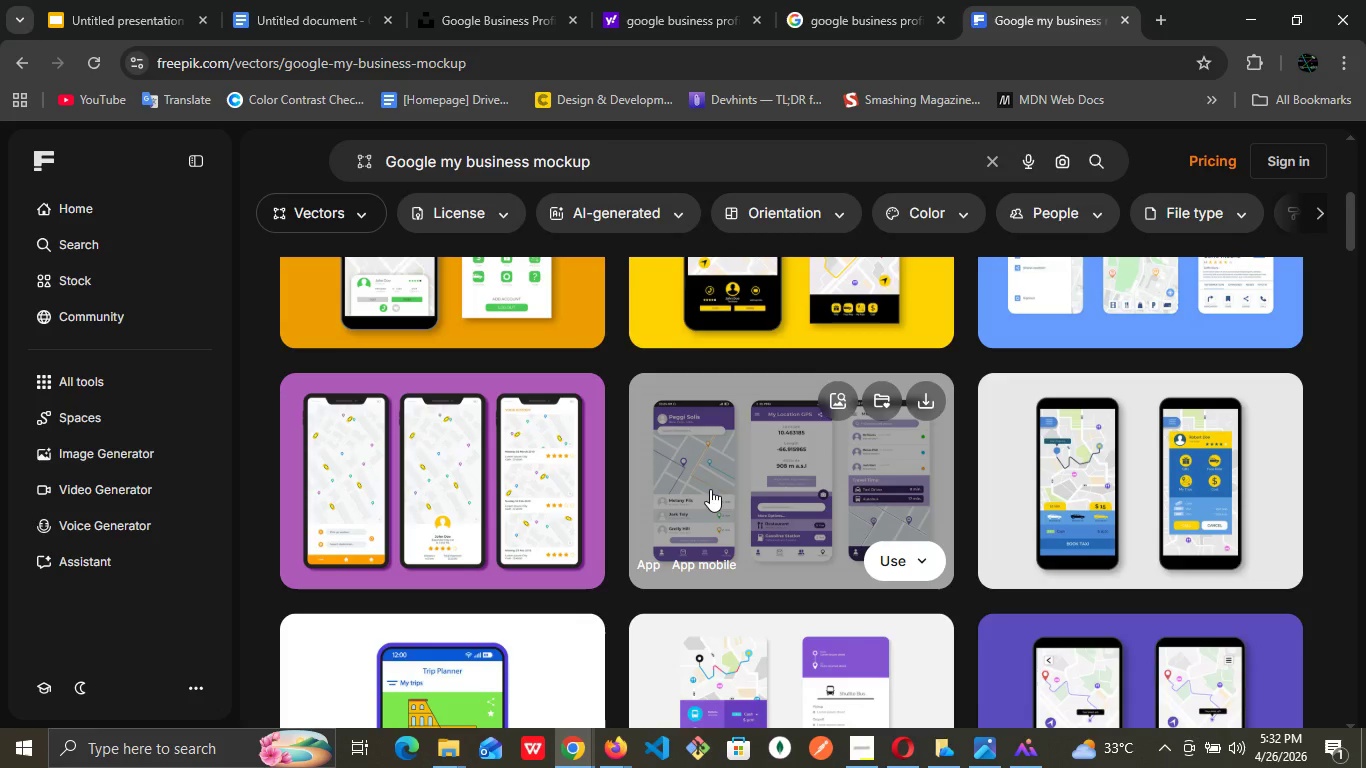 
scroll: coordinate [869, 445], scroll_direction: up, amount: 2.0
 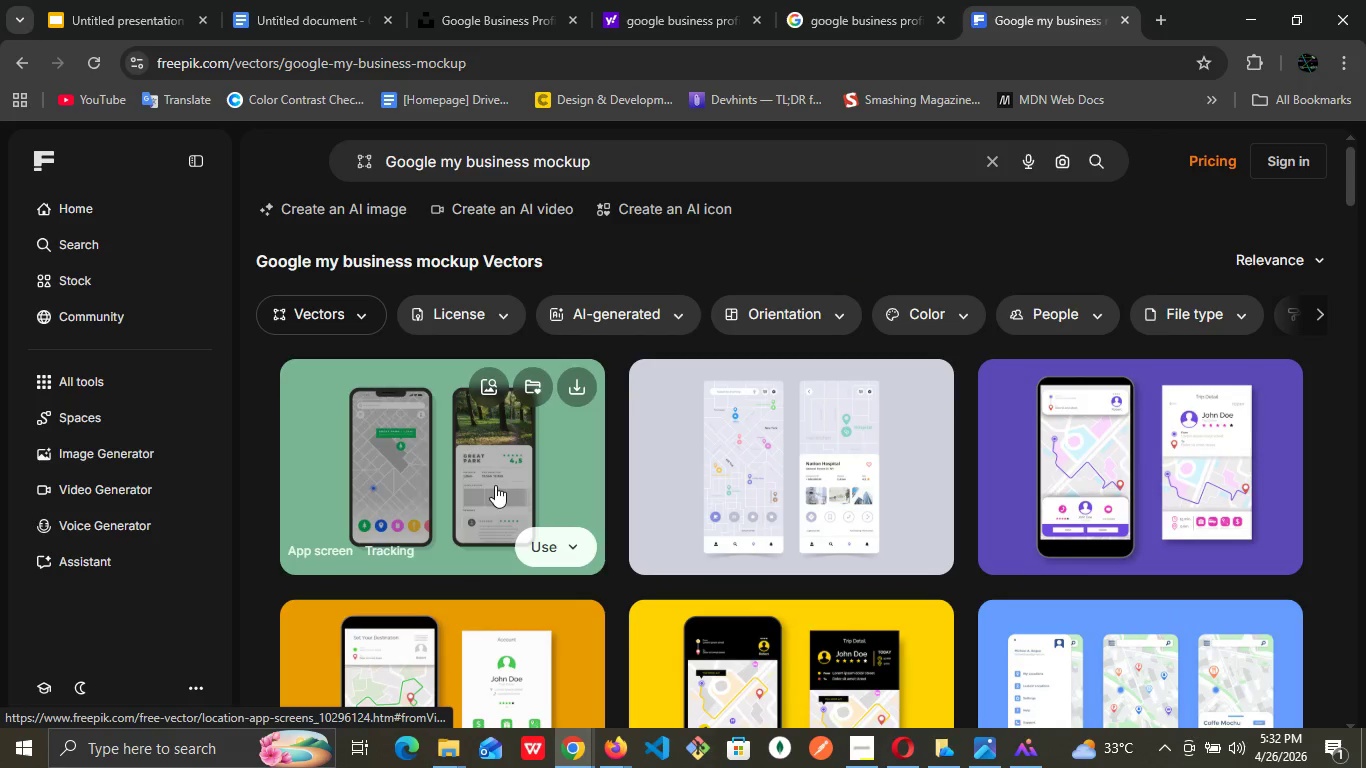 
left_click([499, 479])
 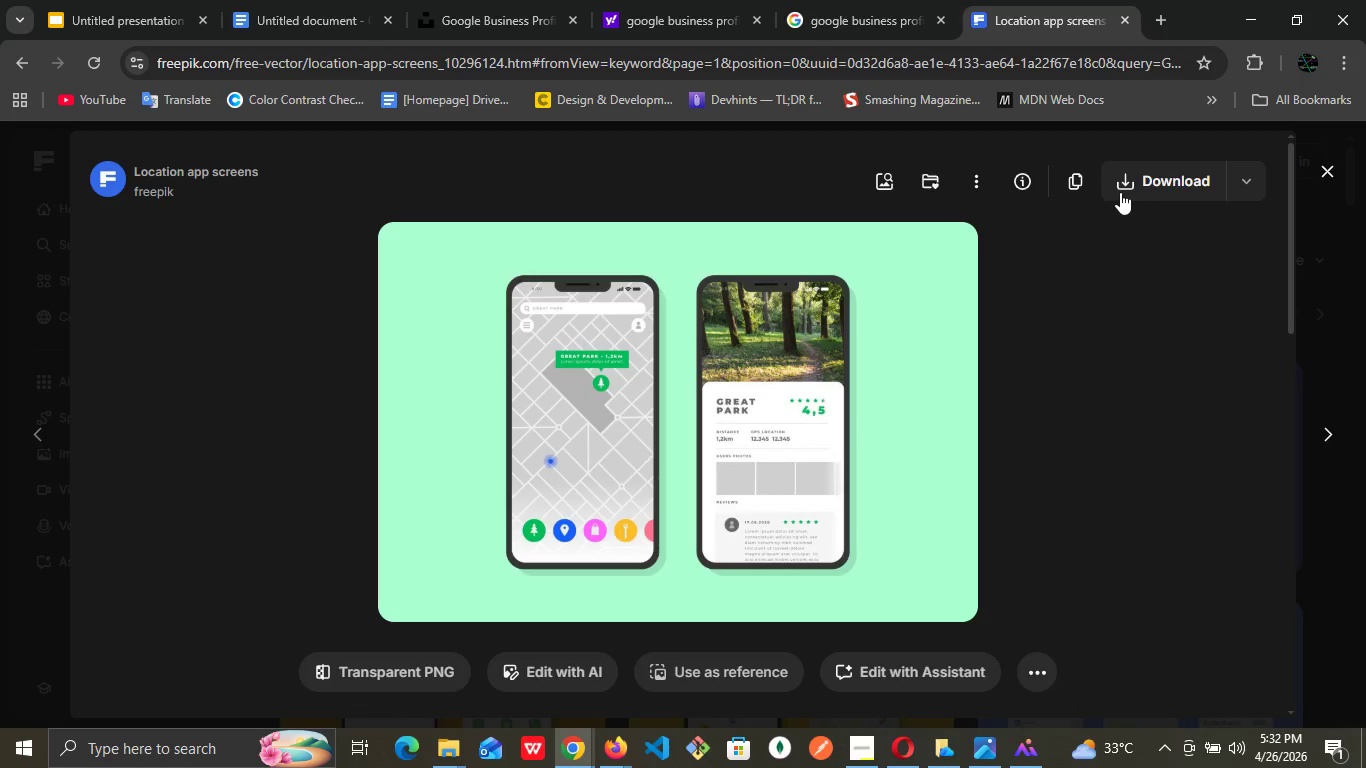 
wait(12.02)
 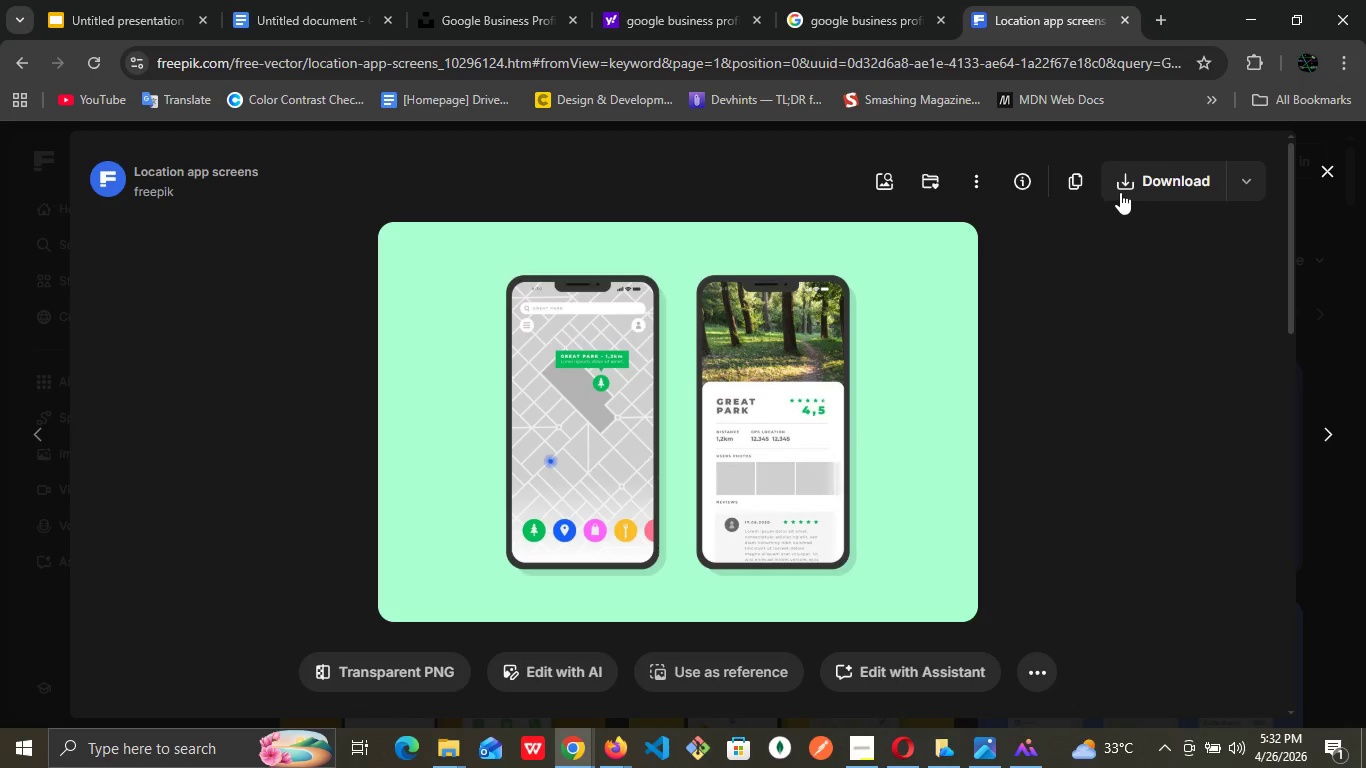 
left_click([1134, 187])
 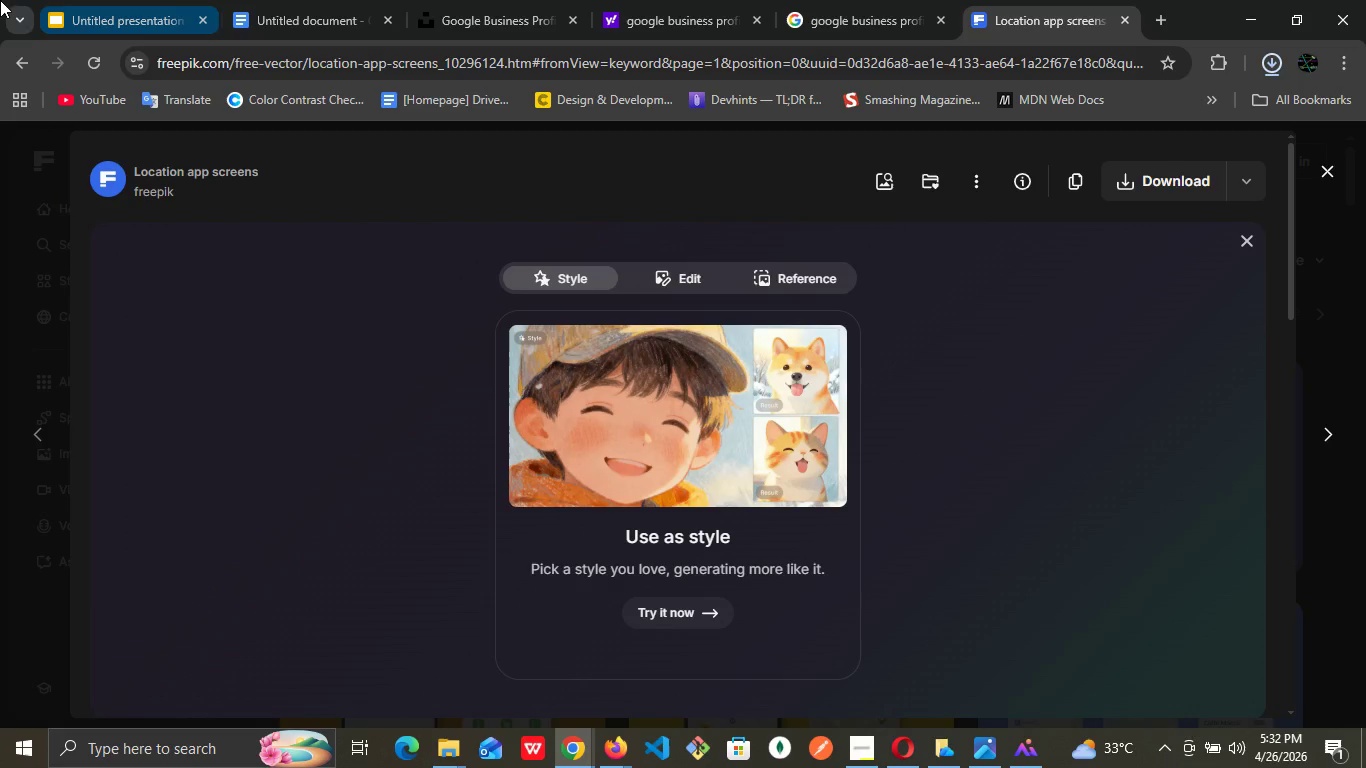 
left_click([278, 0])
 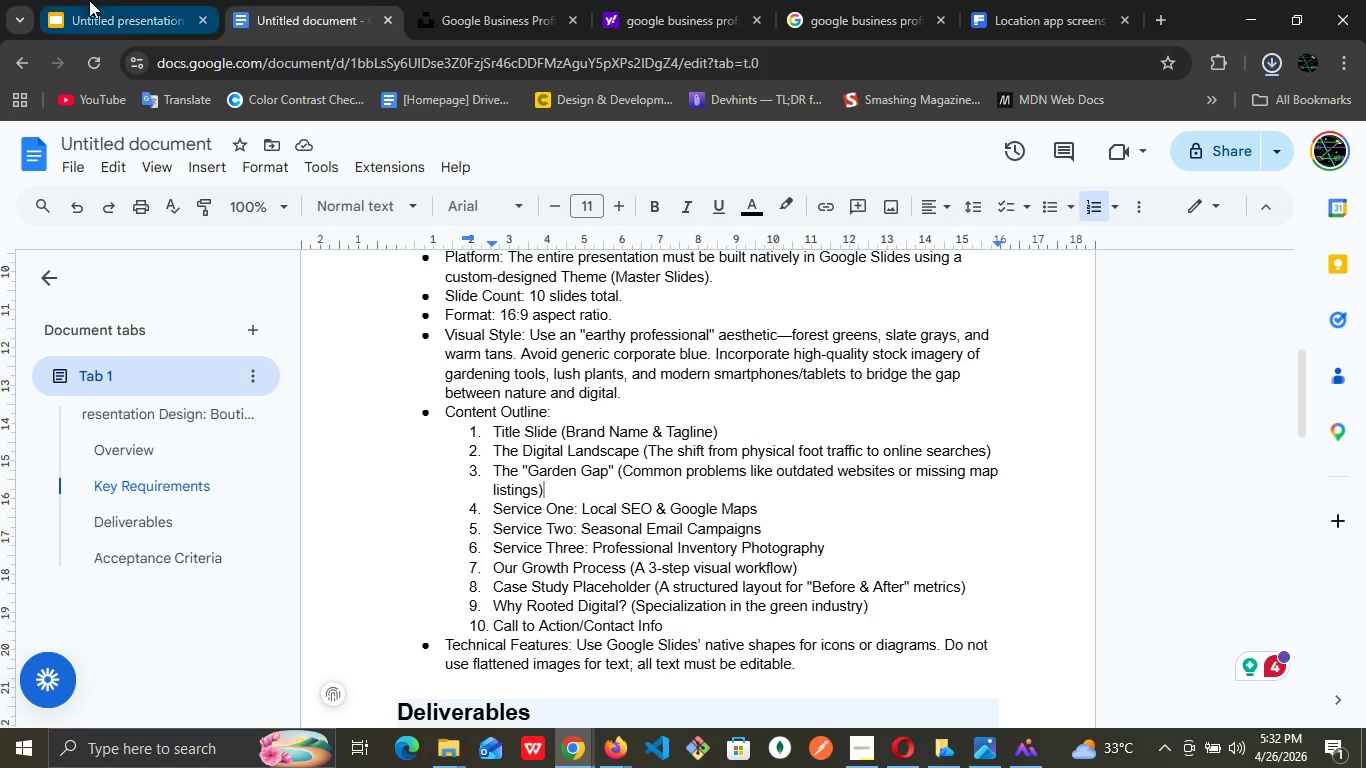 
left_click([101, 0])
 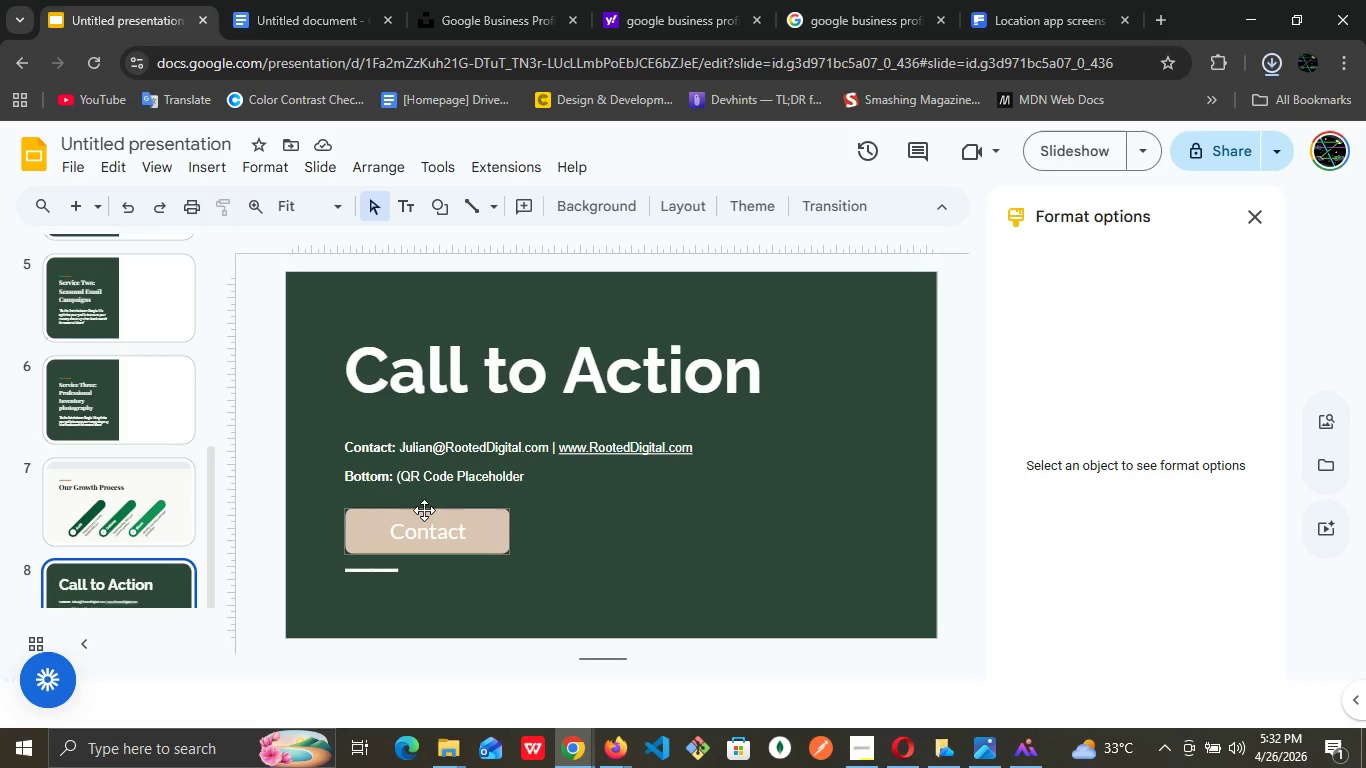 
scroll: coordinate [420, 512], scroll_direction: up, amount: 3.0
 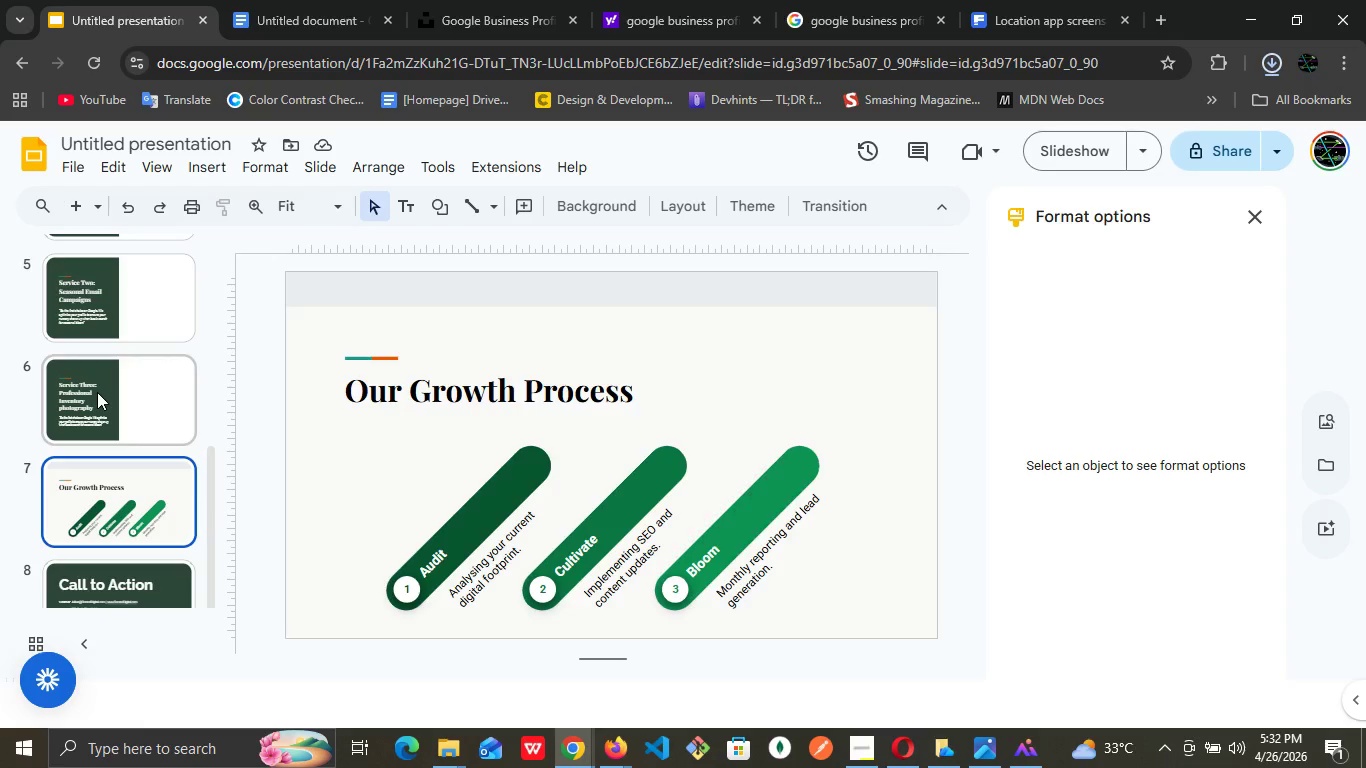 
left_click([97, 392])
 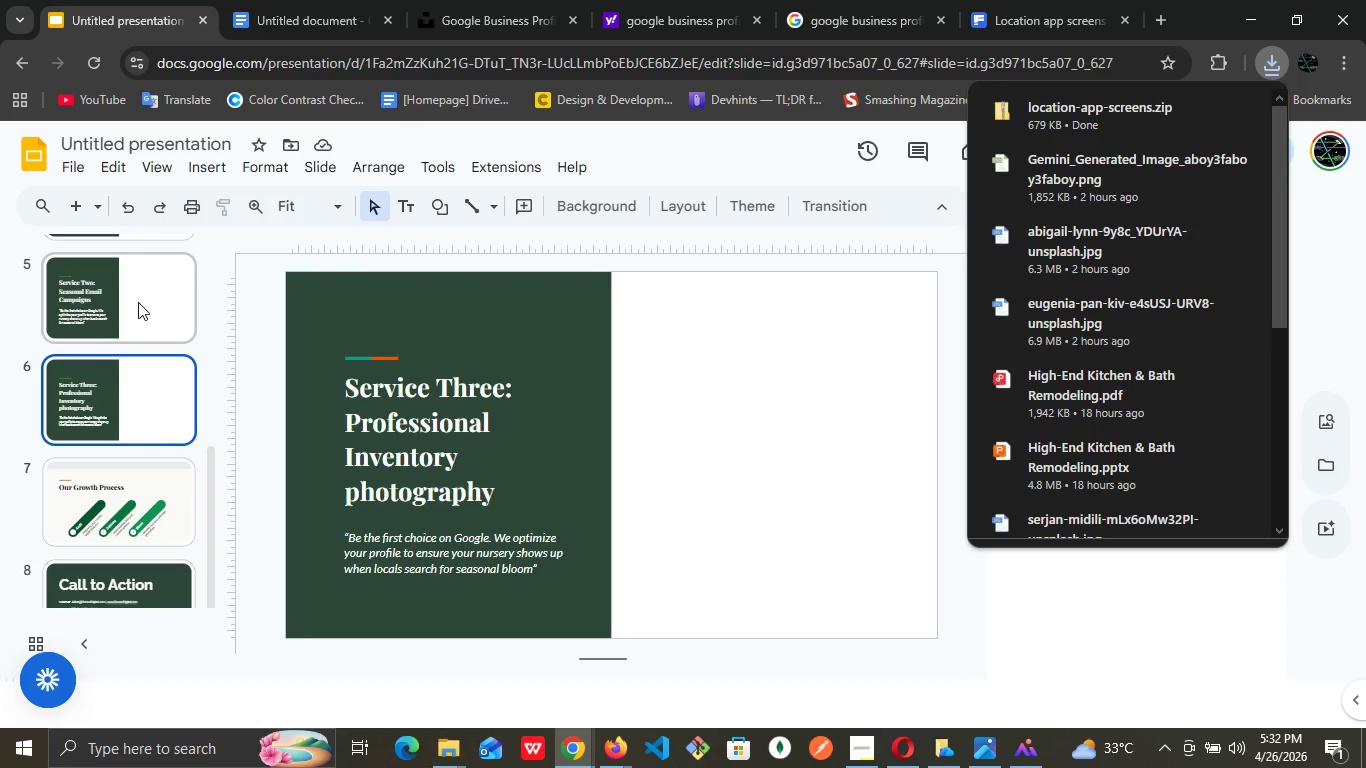 
left_click([143, 289])
 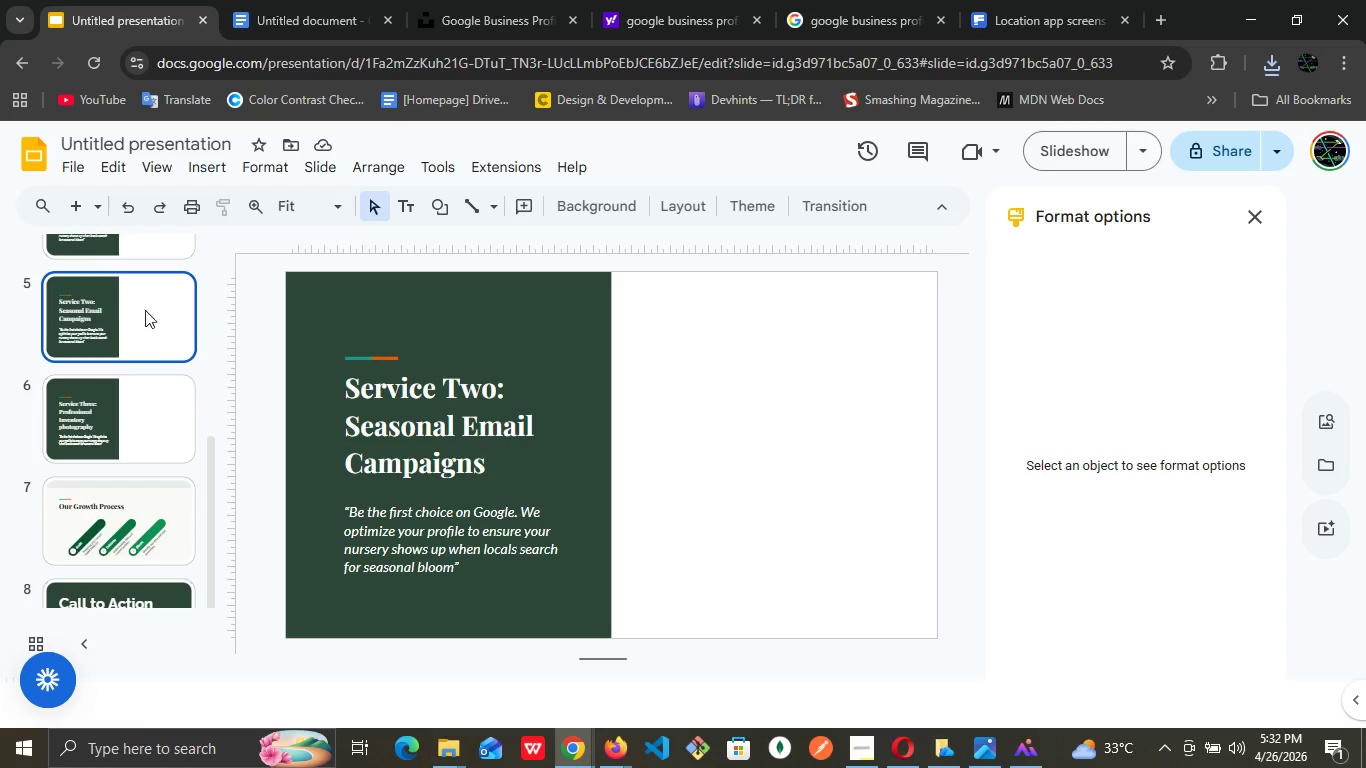 
scroll: coordinate [139, 351], scroll_direction: up, amount: 1.0
 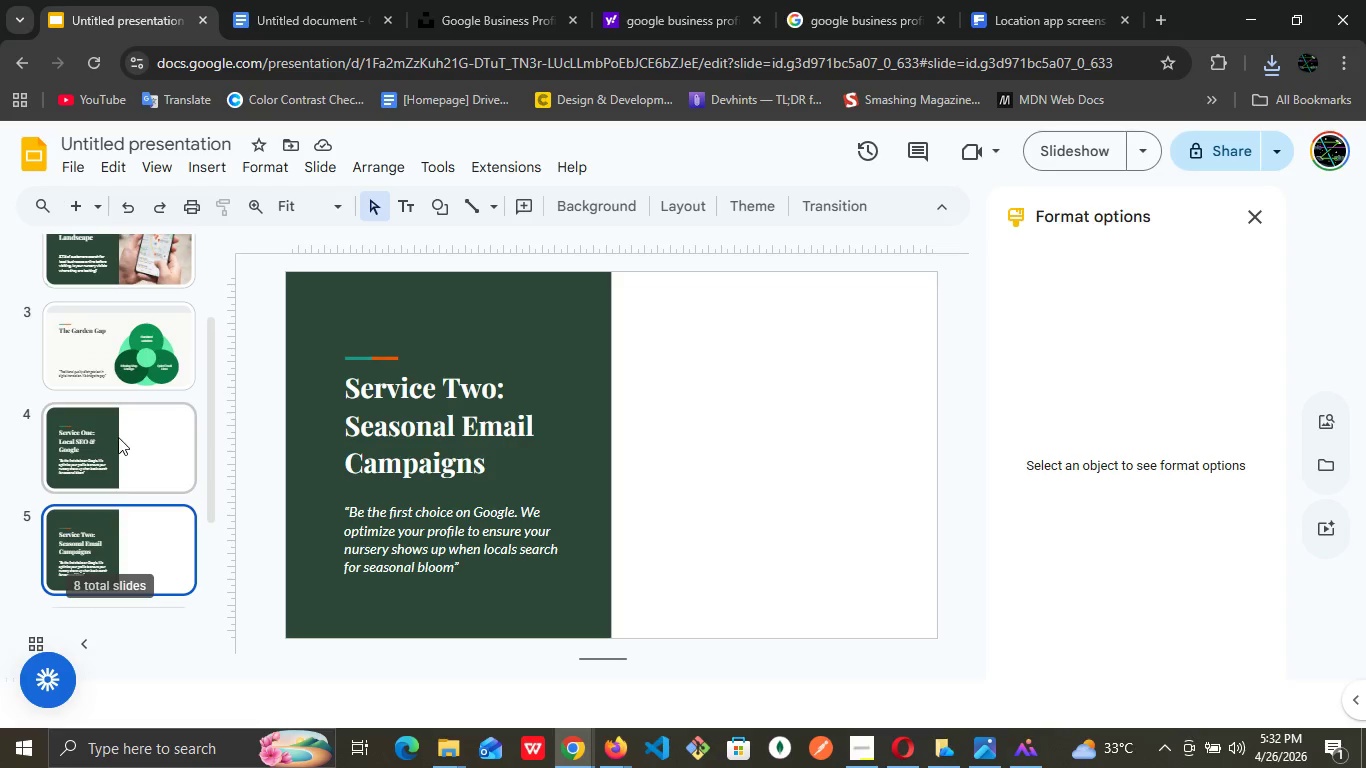 
left_click([118, 437])
 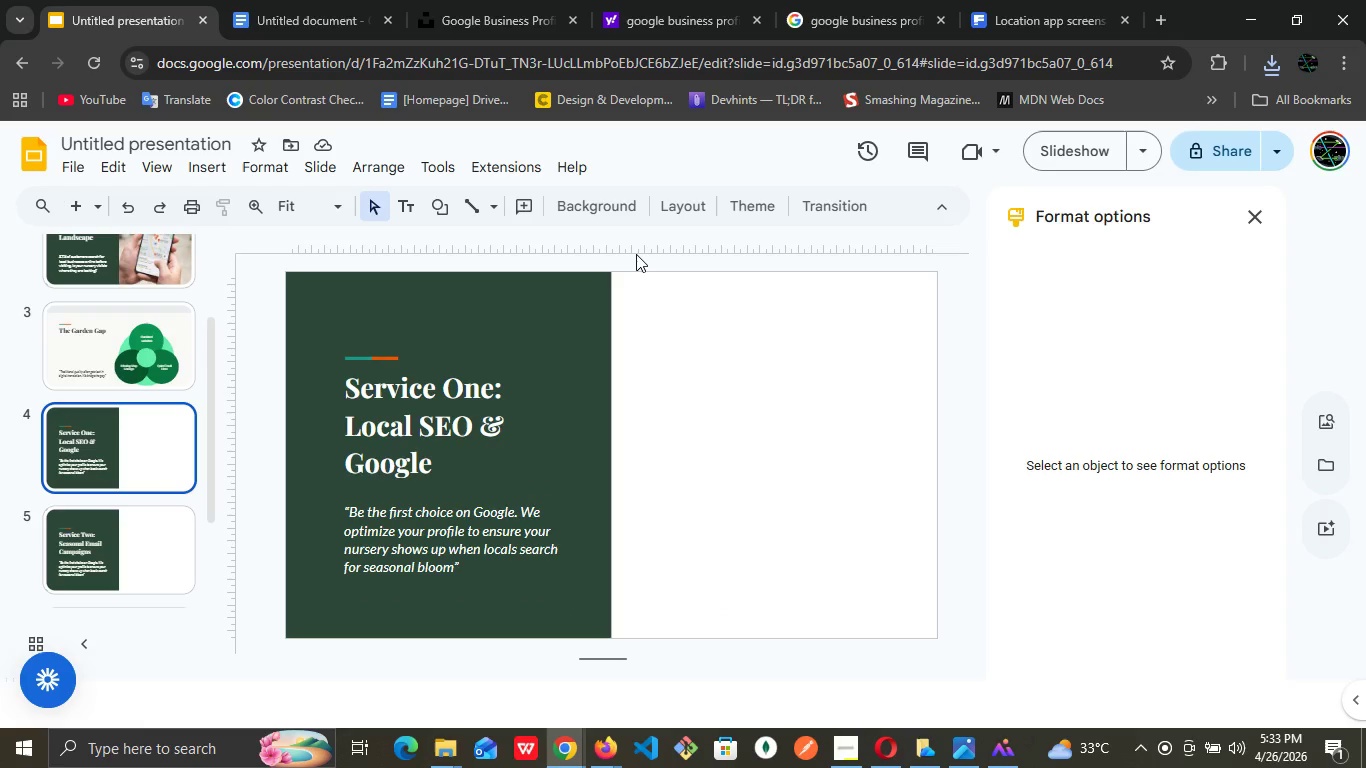 
wait(23.31)
 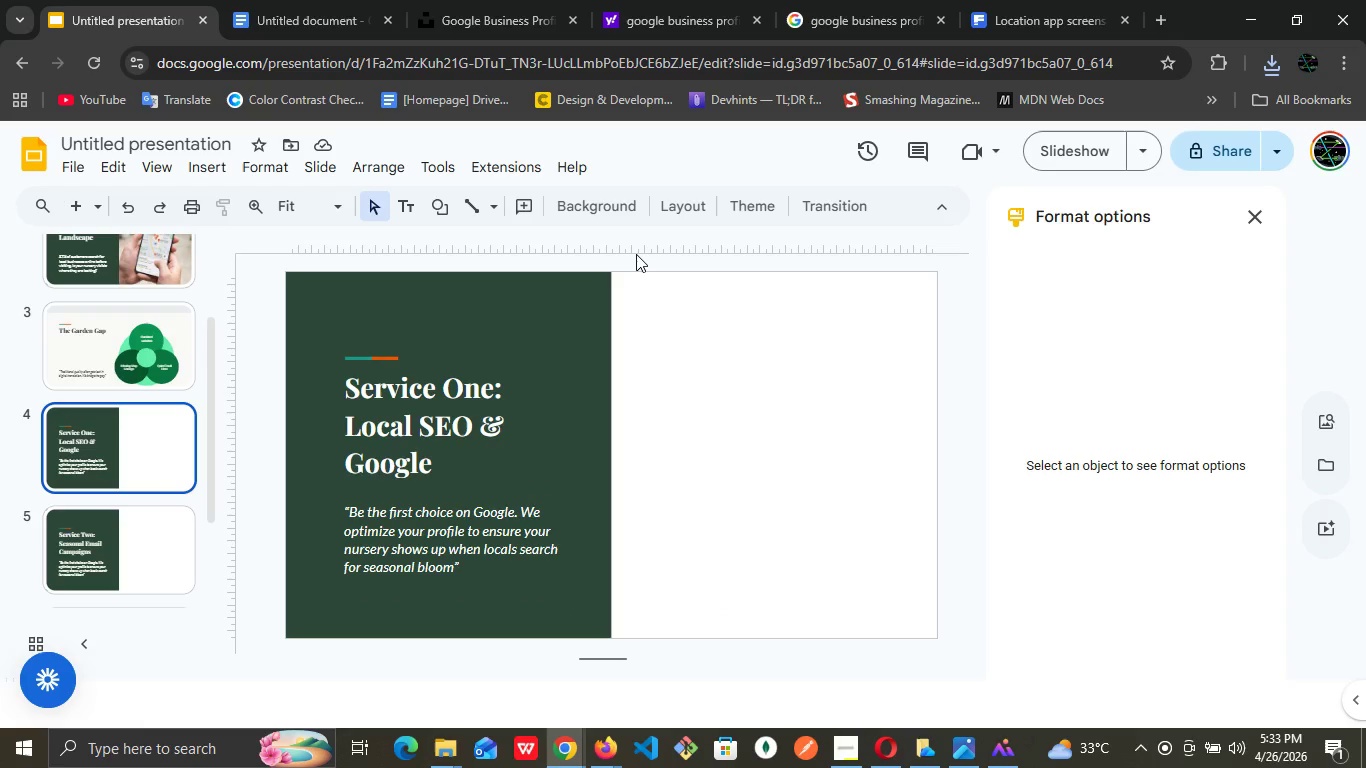 
left_click([895, 0])
 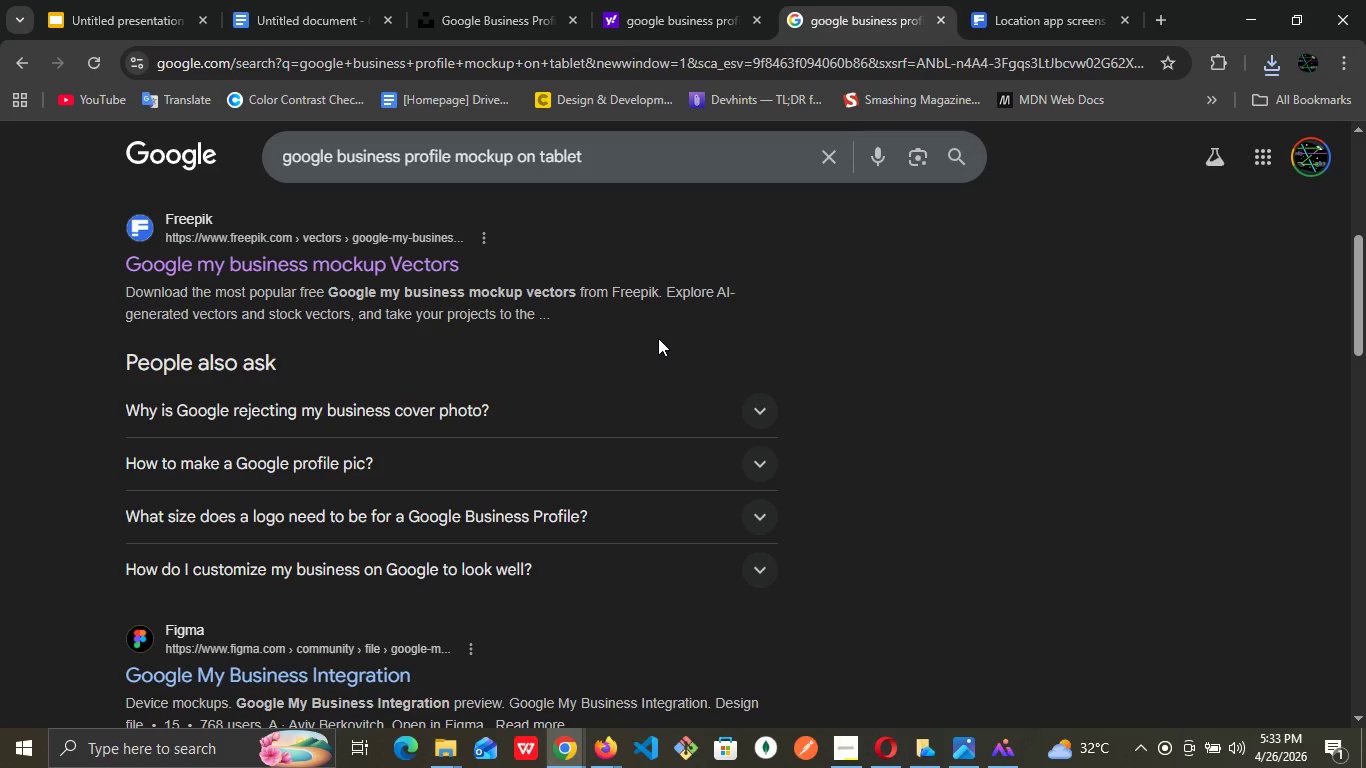 
wait(13.8)
 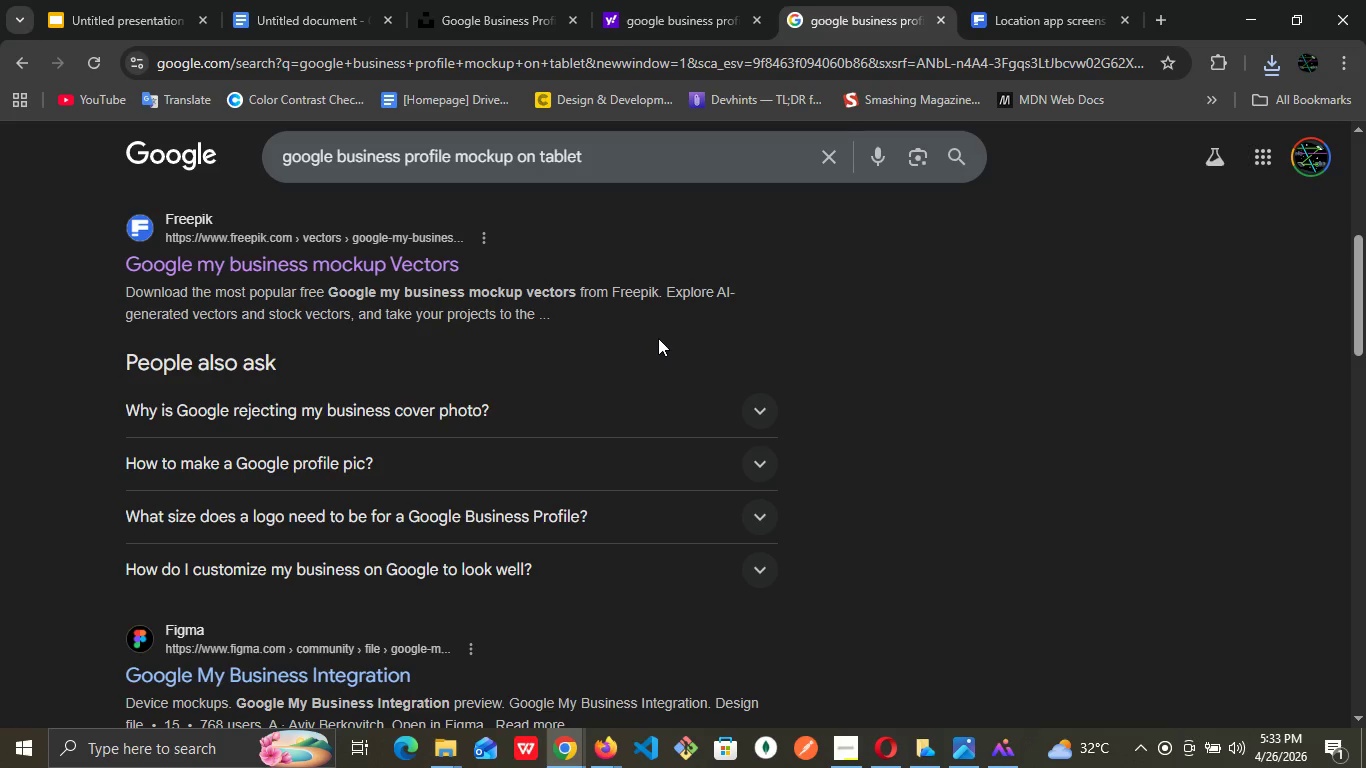 
scroll: coordinate [225, 611], scroll_direction: down, amount: 2.0
 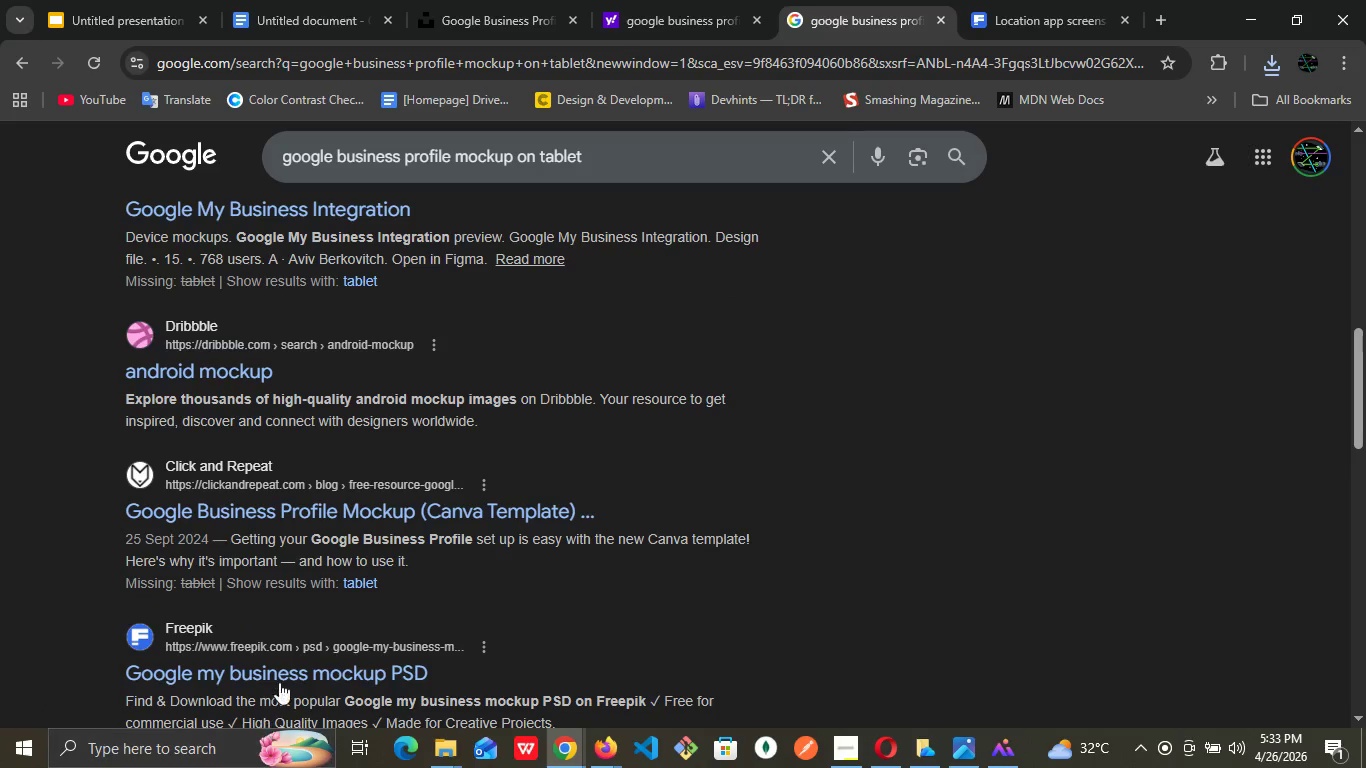 
right_click([297, 661])
 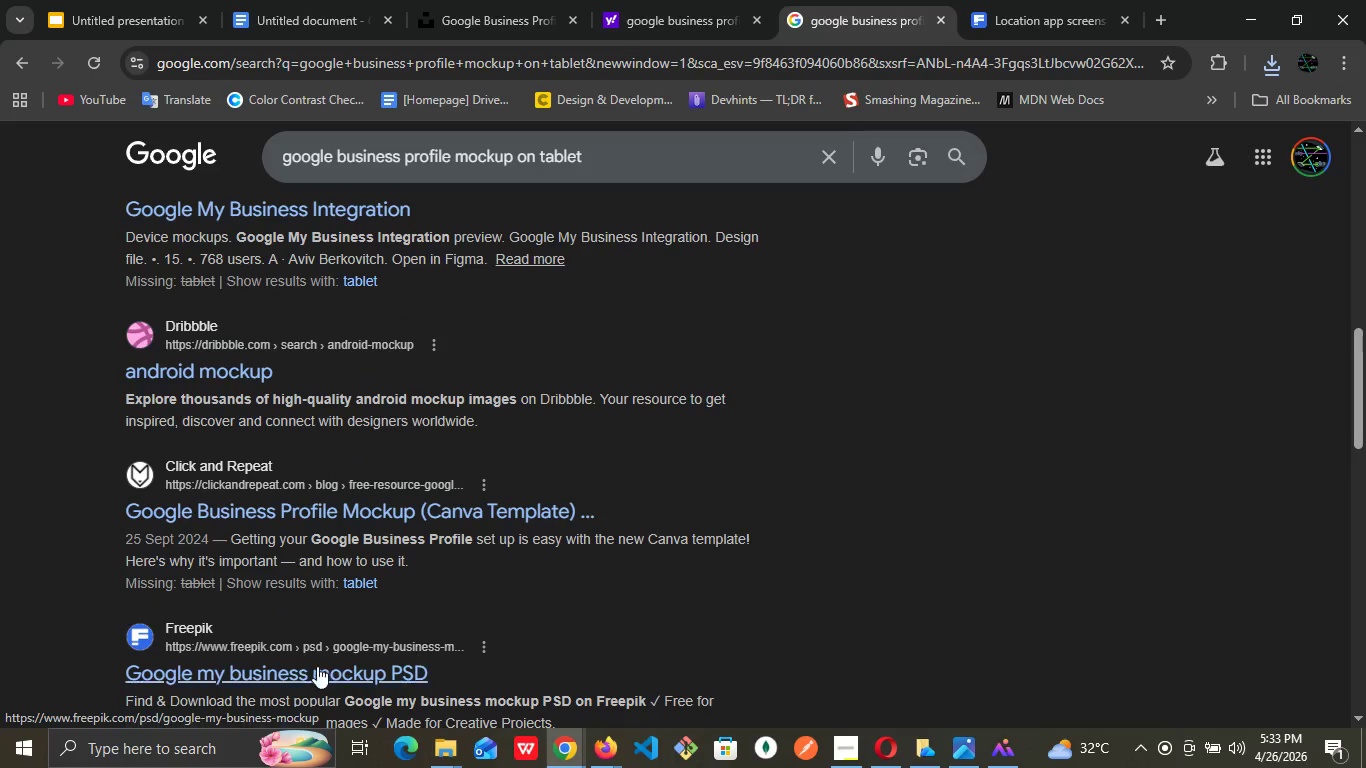 
right_click([283, 677])
 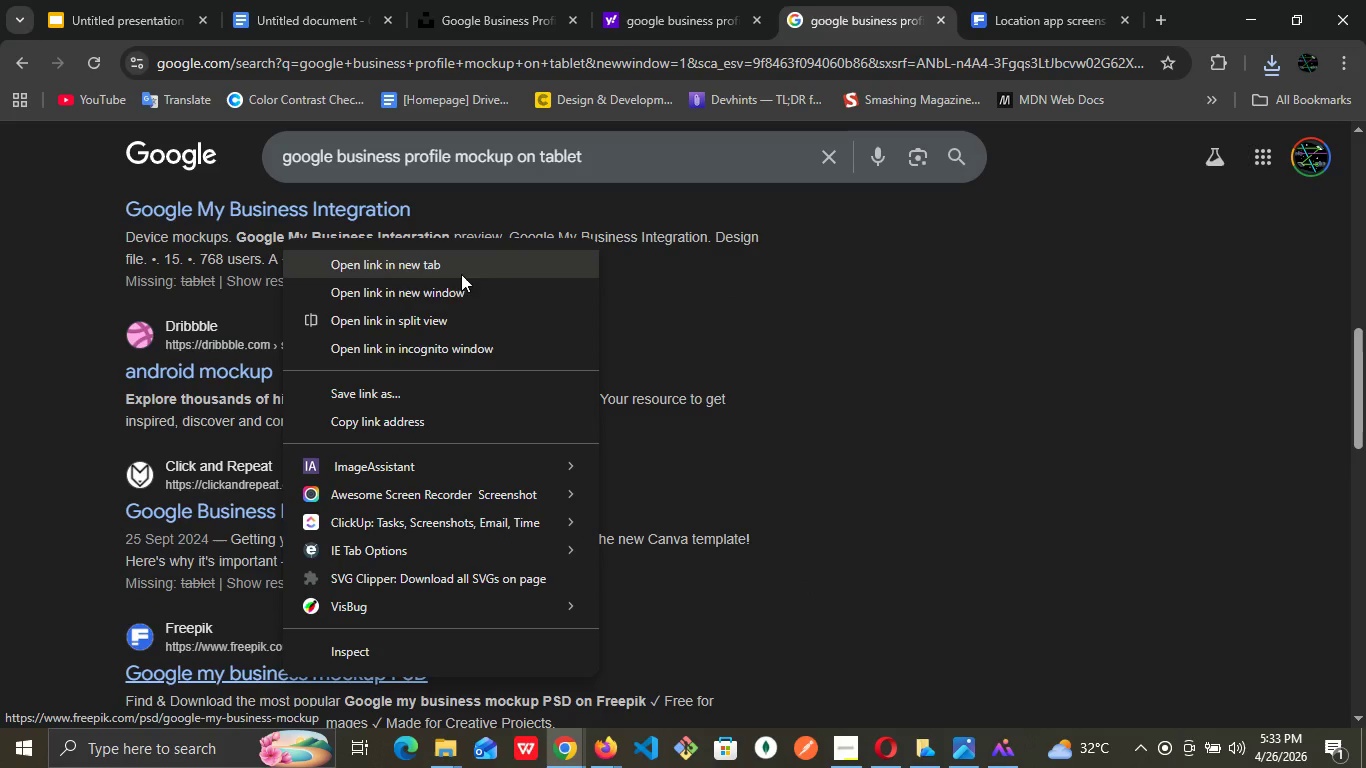 
left_click([462, 273])
 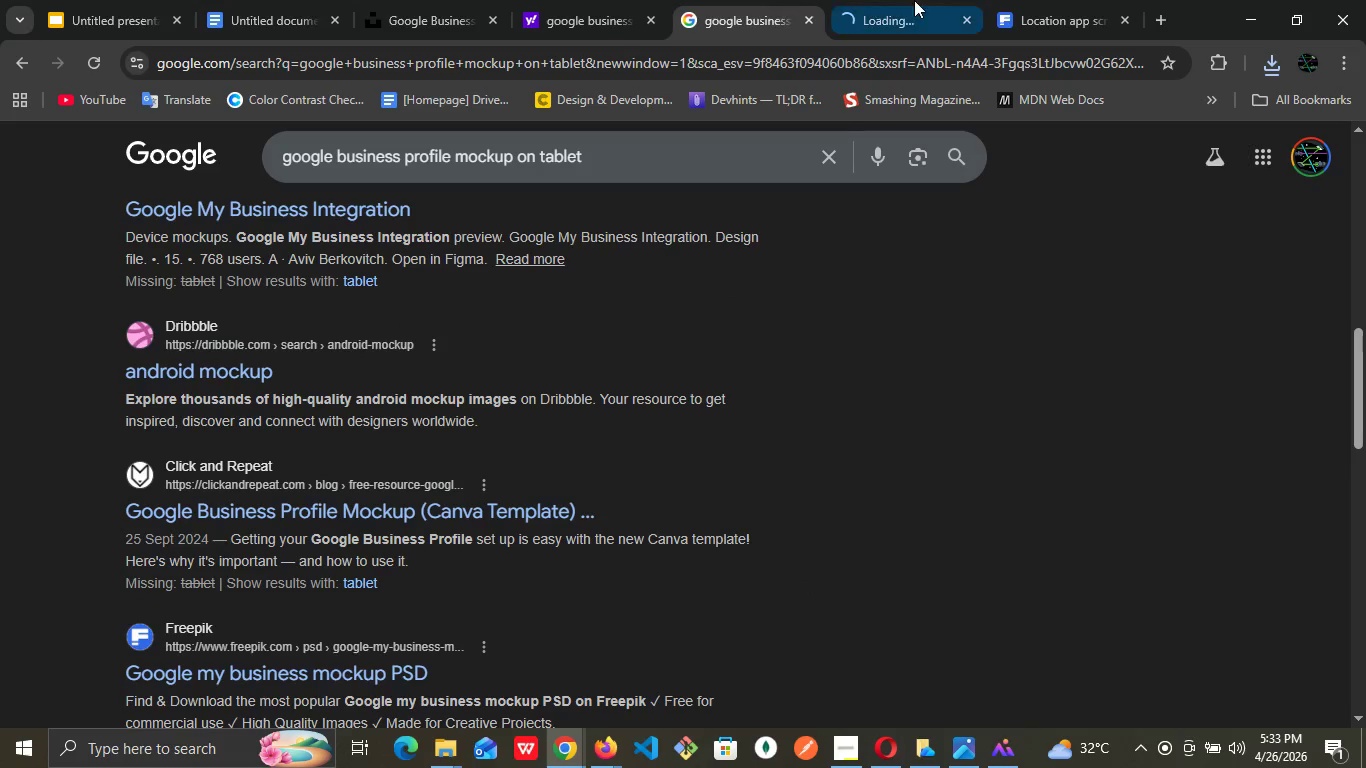 
left_click([915, 0])
 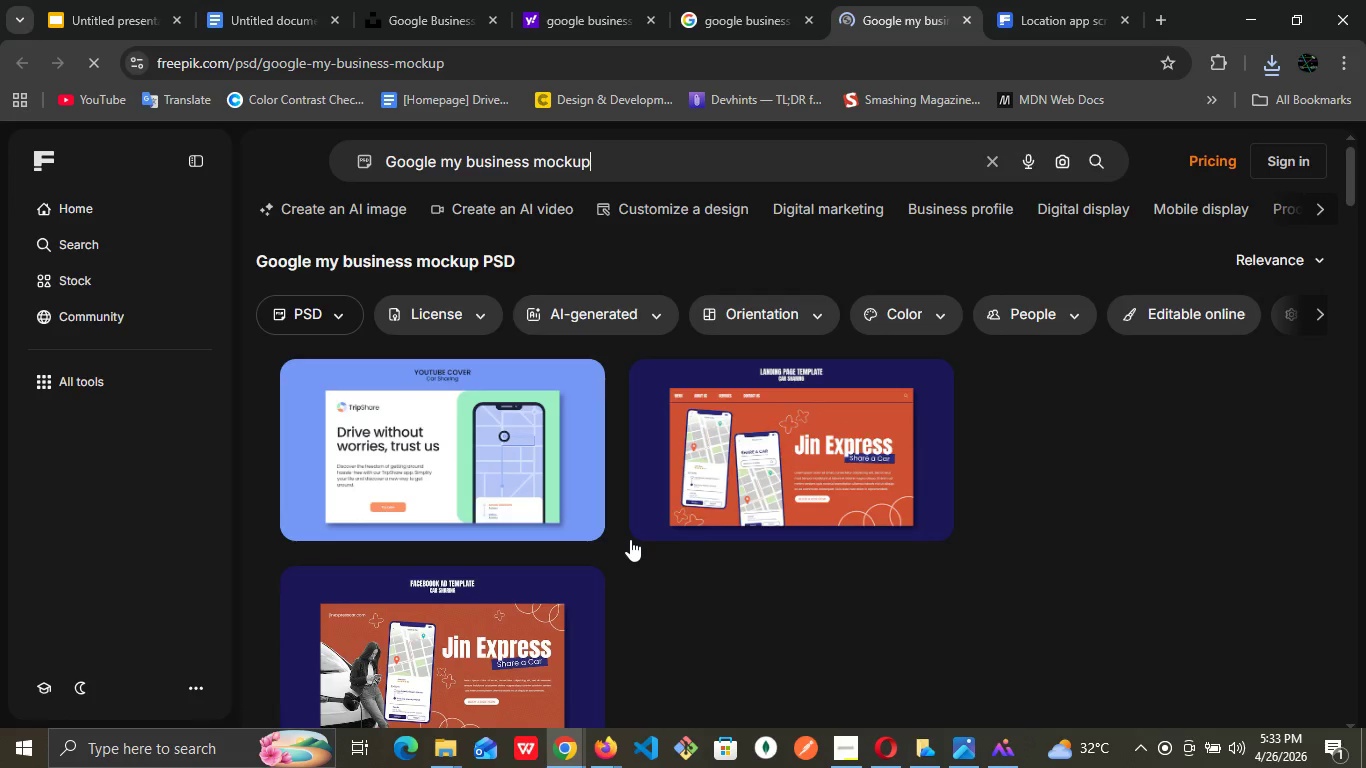 
wait(6.48)
 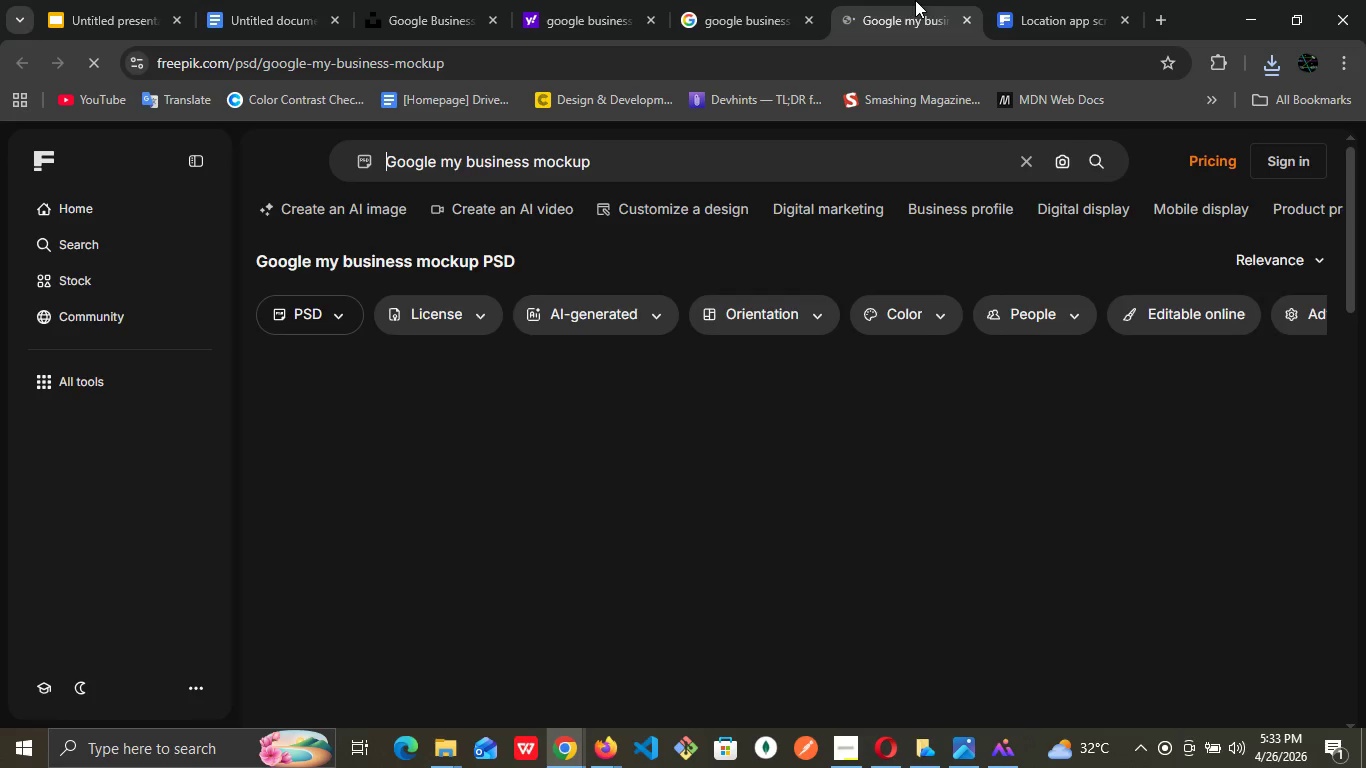 
scroll: coordinate [660, 485], scroll_direction: down, amount: 3.0
 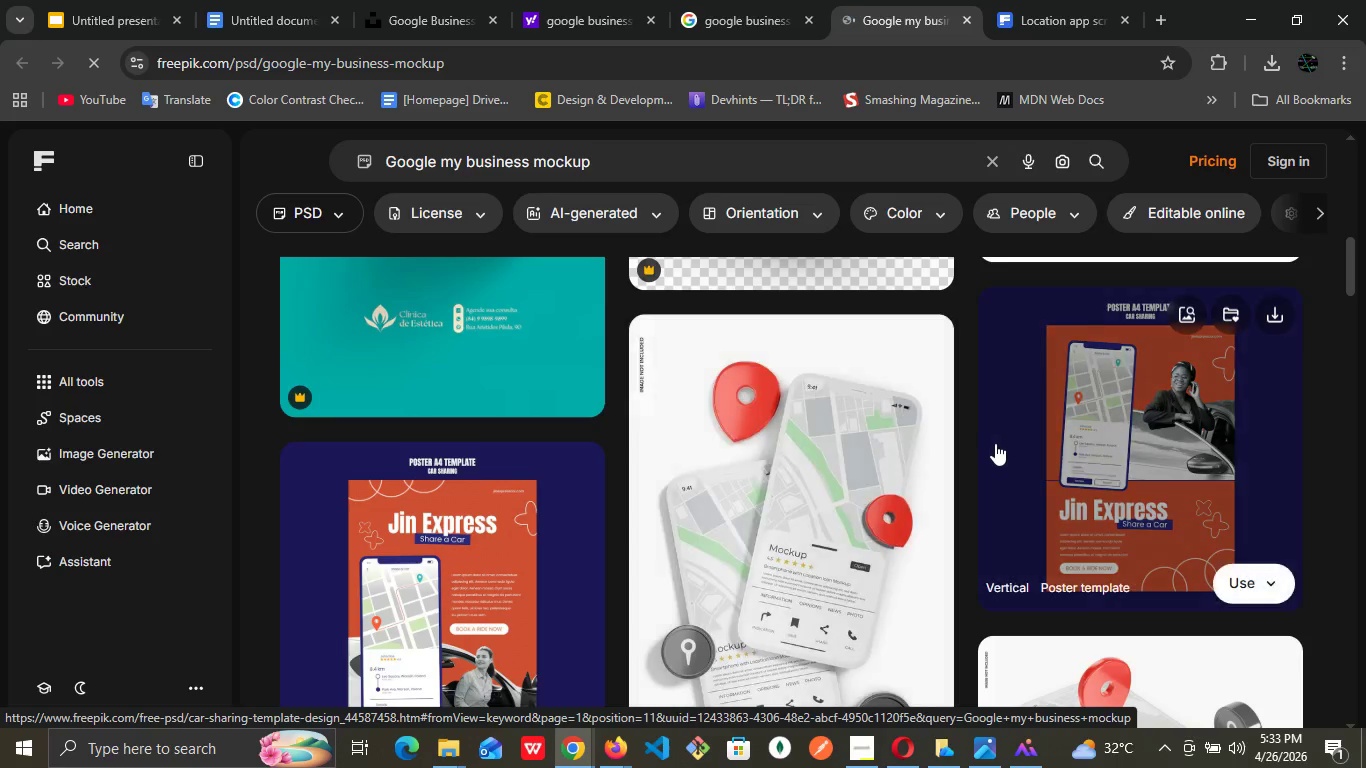 
scroll: coordinate [995, 443], scroll_direction: up, amount: 1.0
 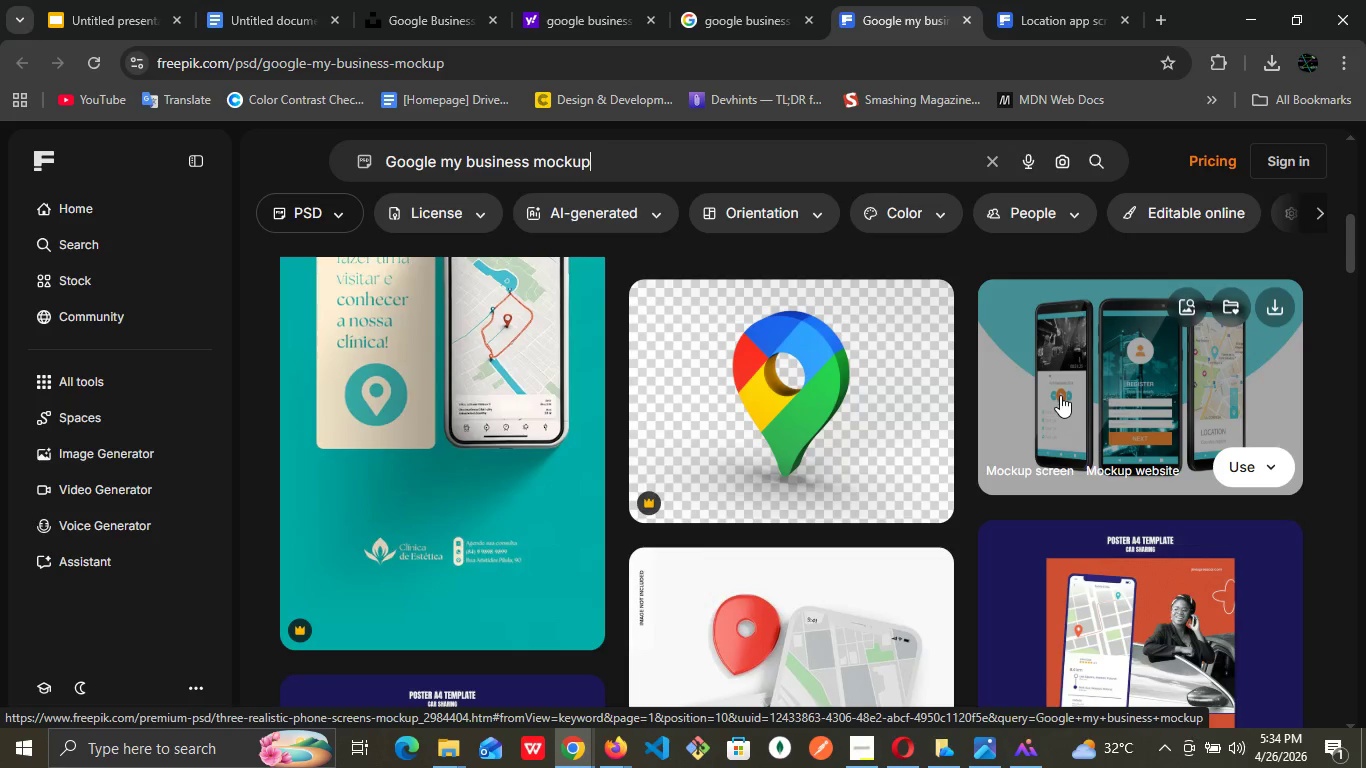 
wait(5.05)
 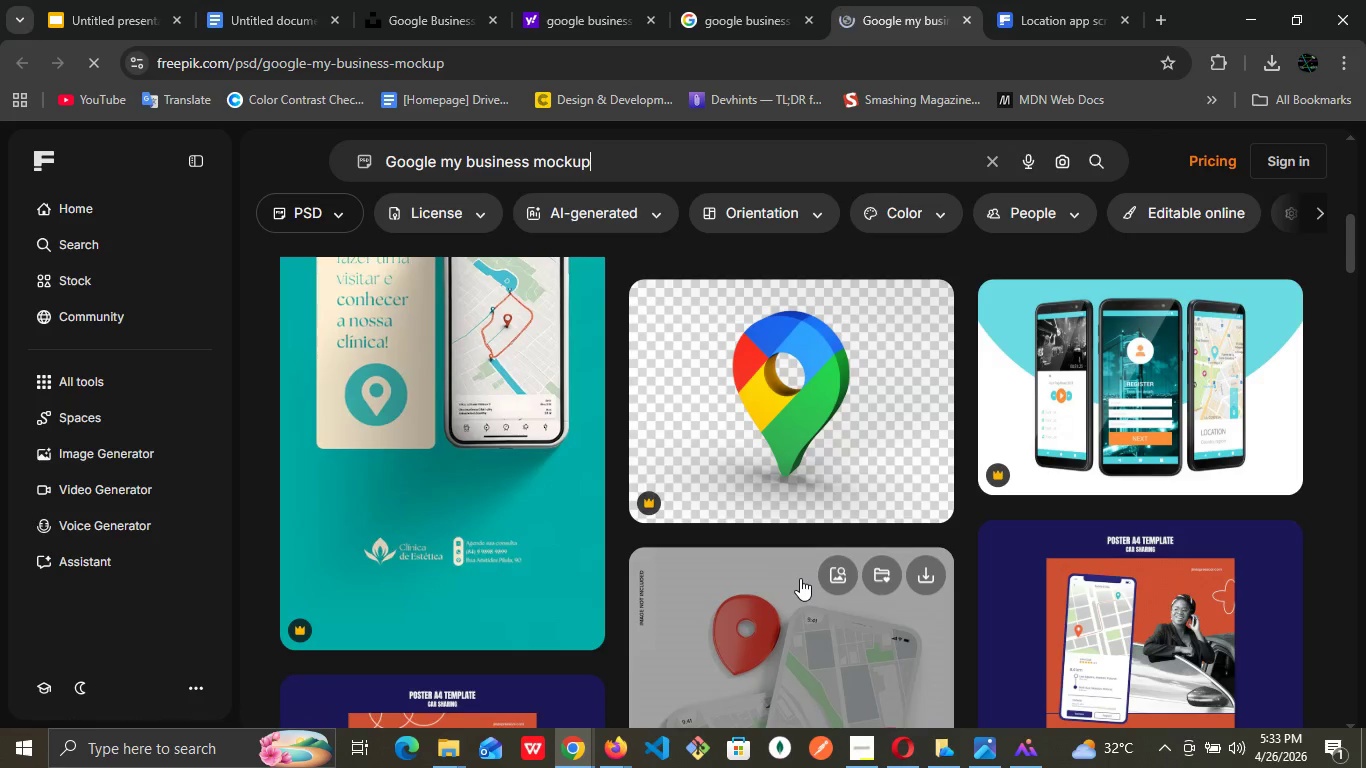 
left_click([1060, 395])
 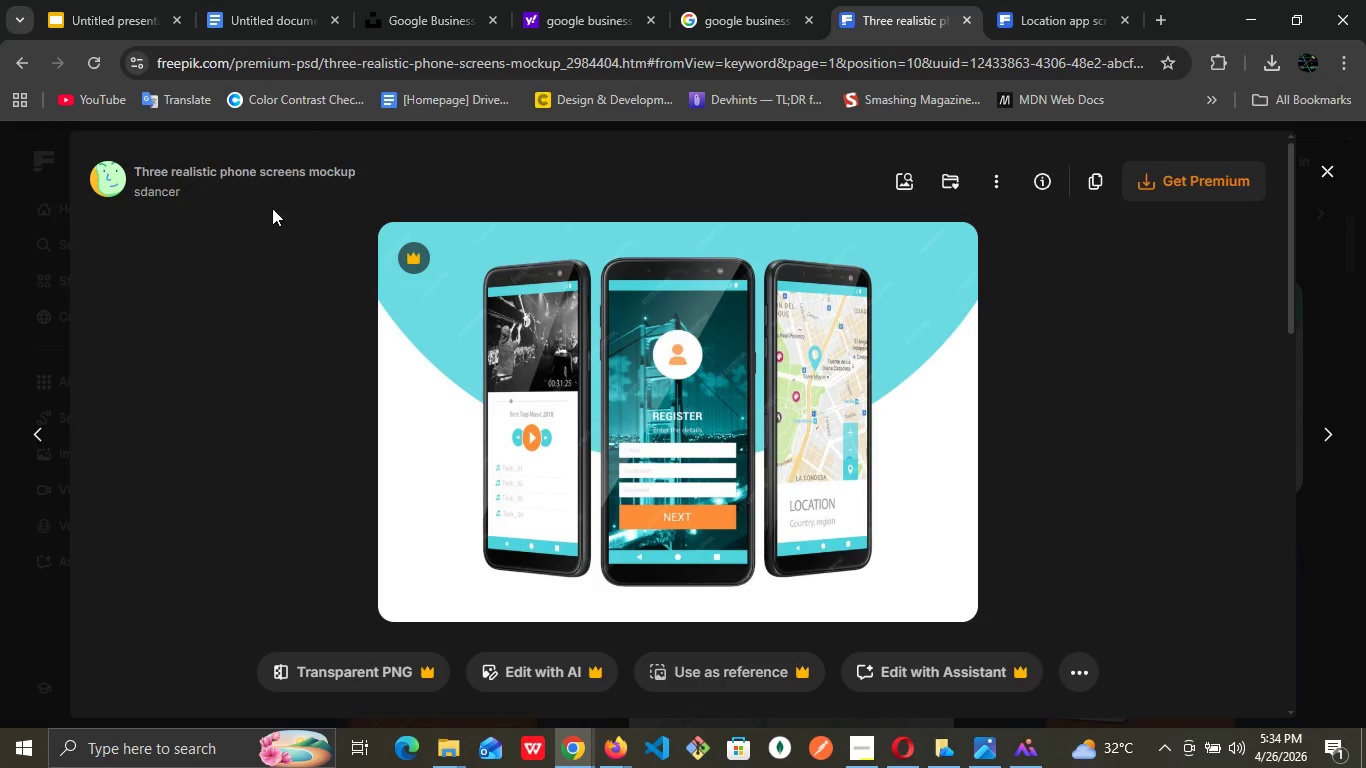 
wait(5.55)
 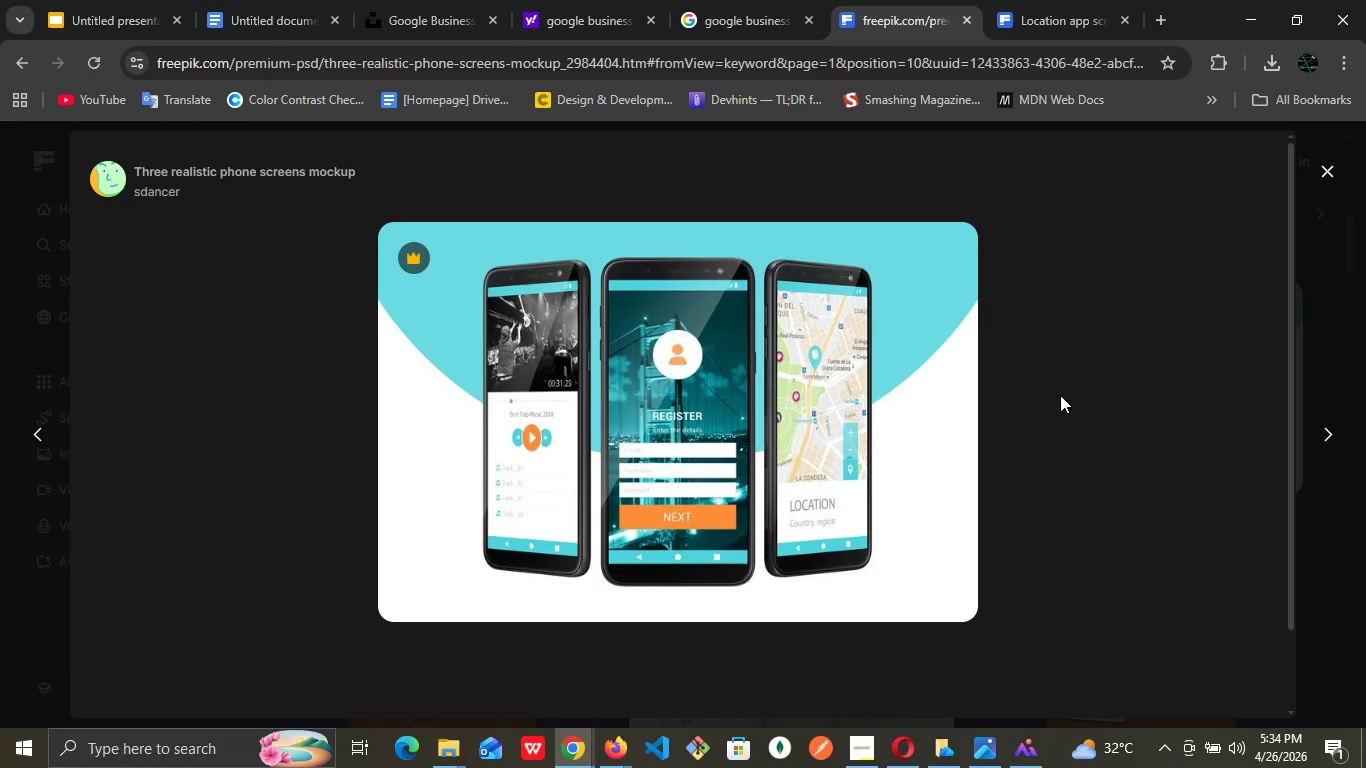 
left_click([1337, 178])
 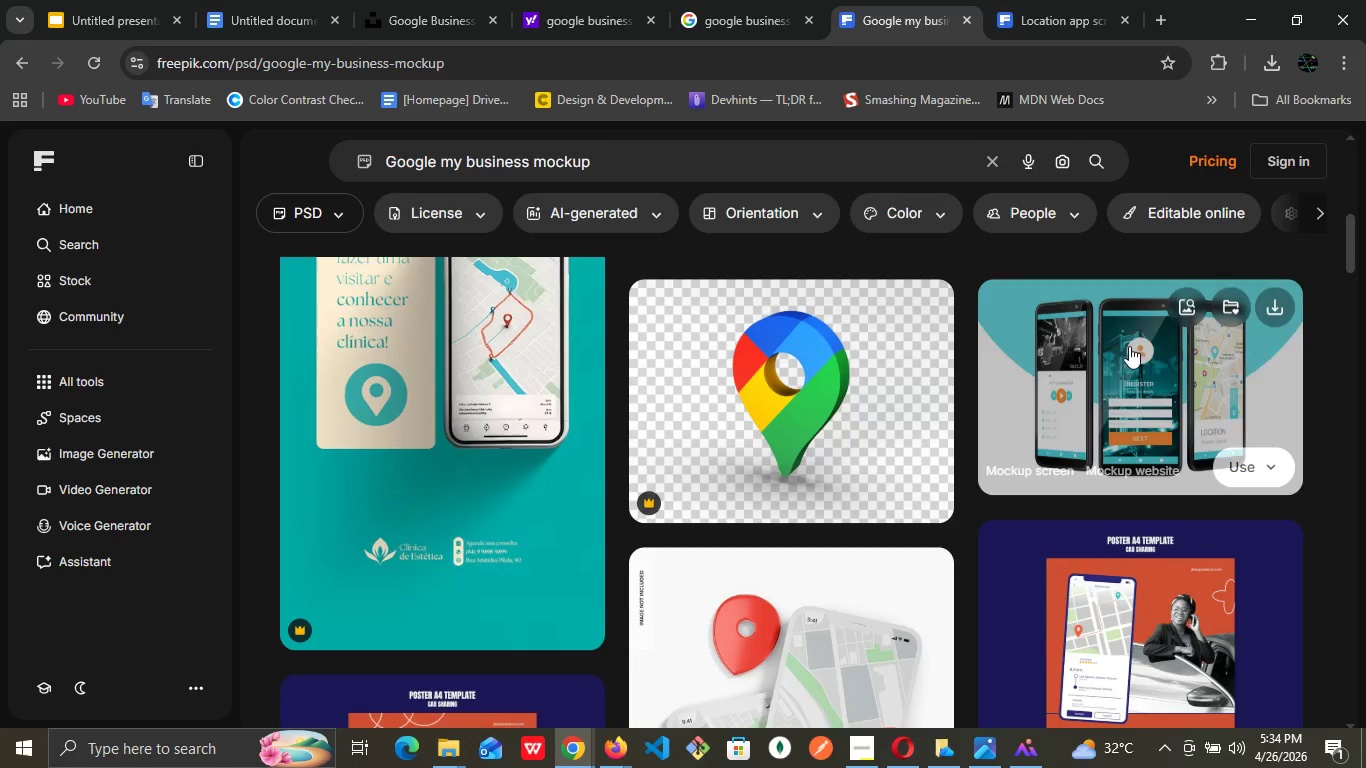 
scroll: coordinate [1102, 377], scroll_direction: down, amount: 2.0
 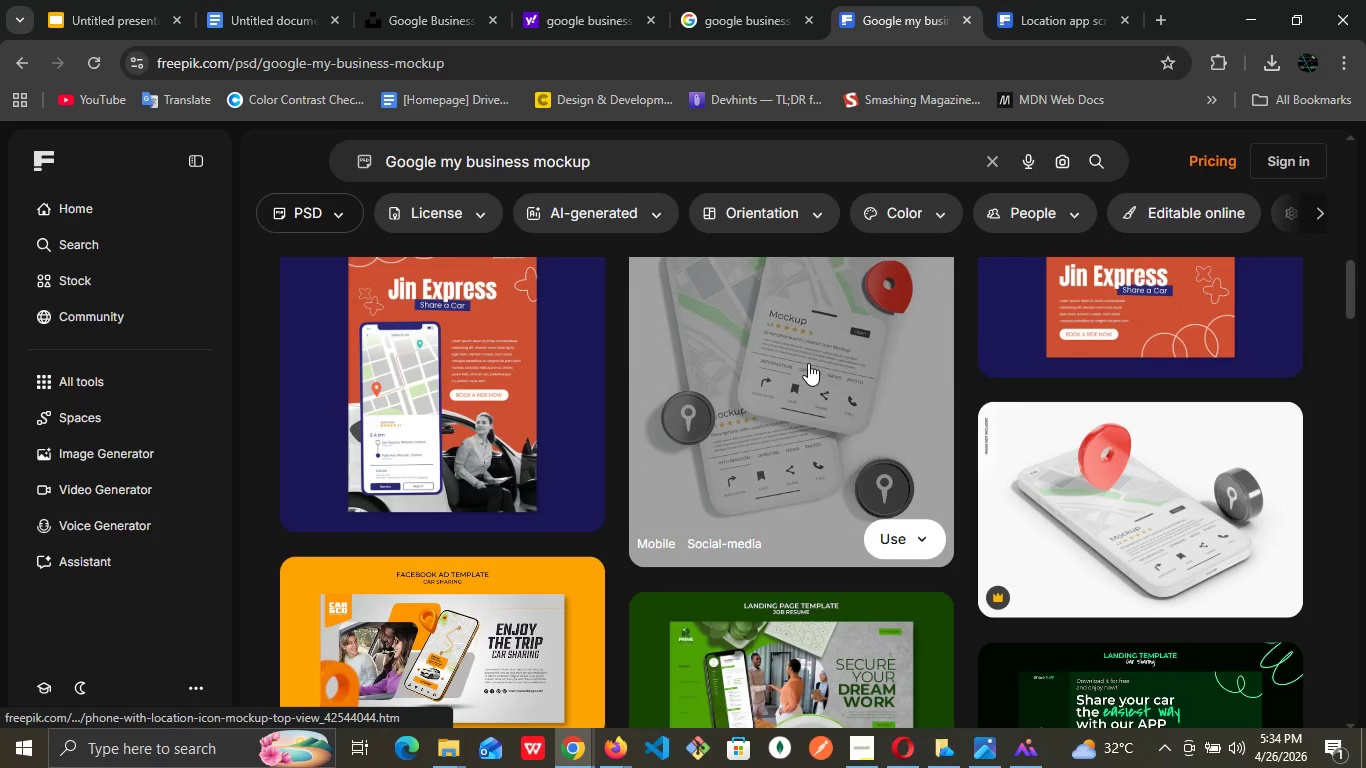 
left_click([808, 363])
 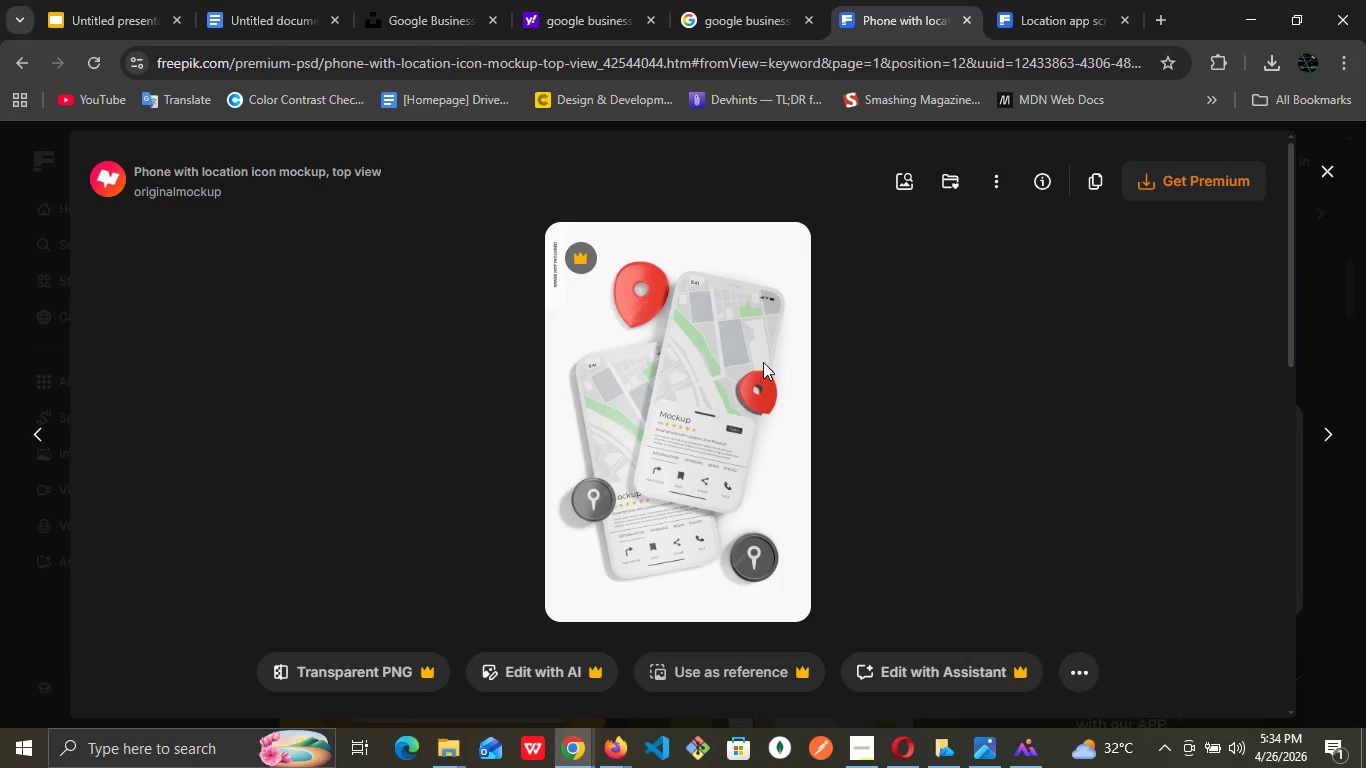 
wait(5.69)
 